 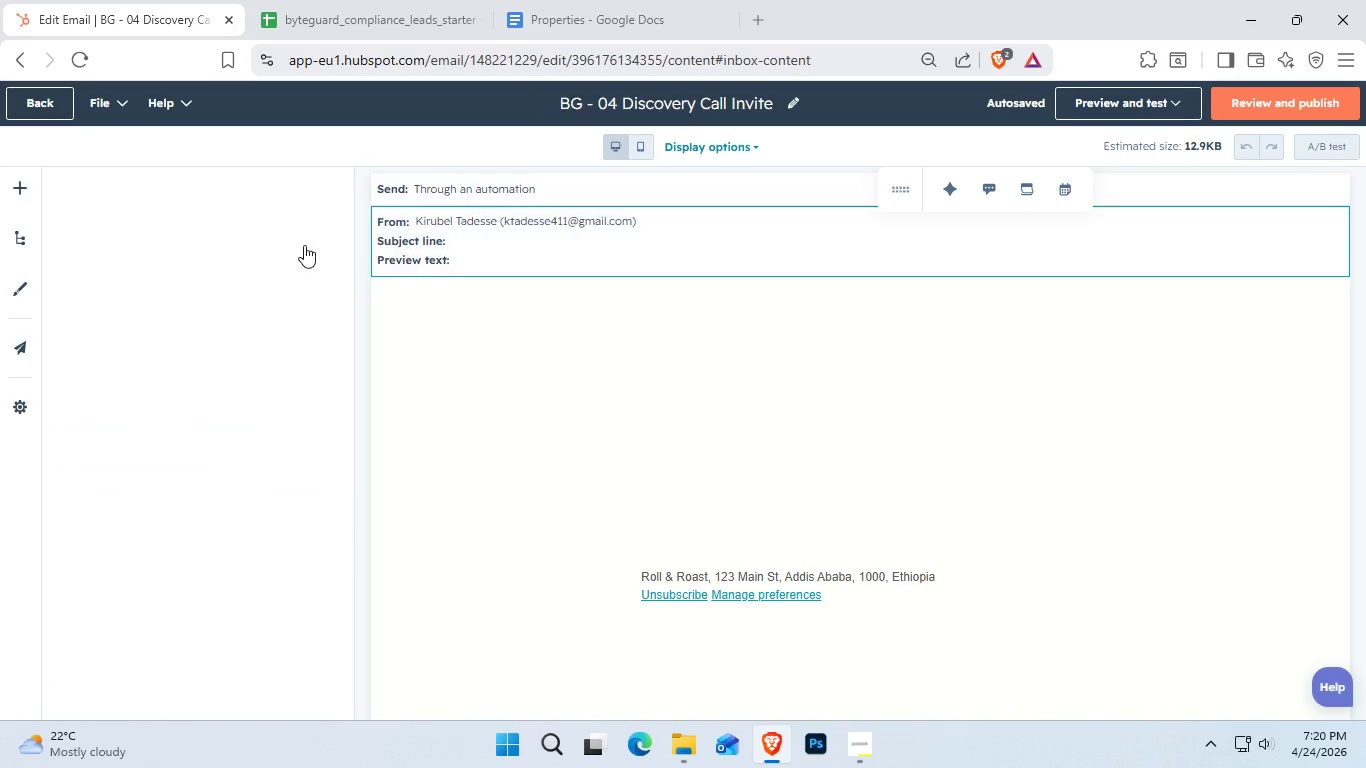 
left_click([167, 294])
 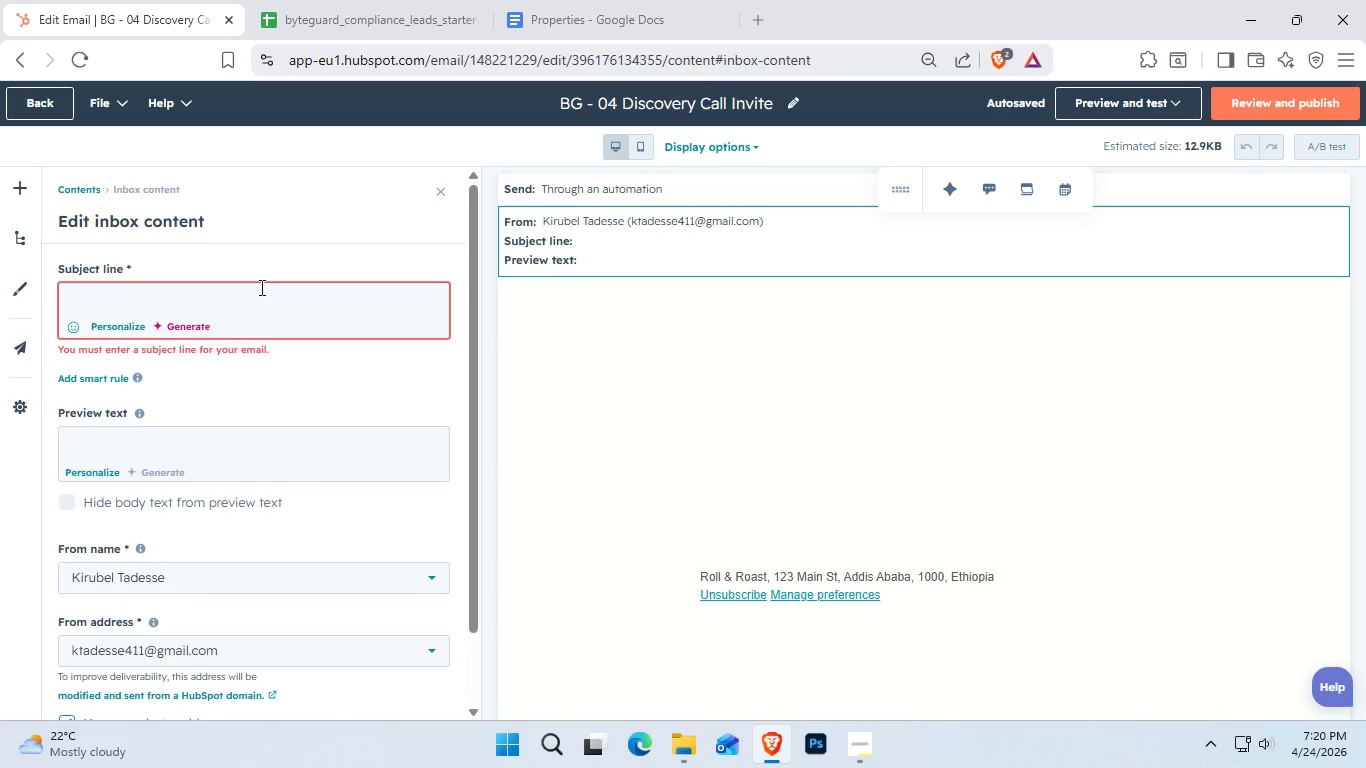 
wait(15.28)
 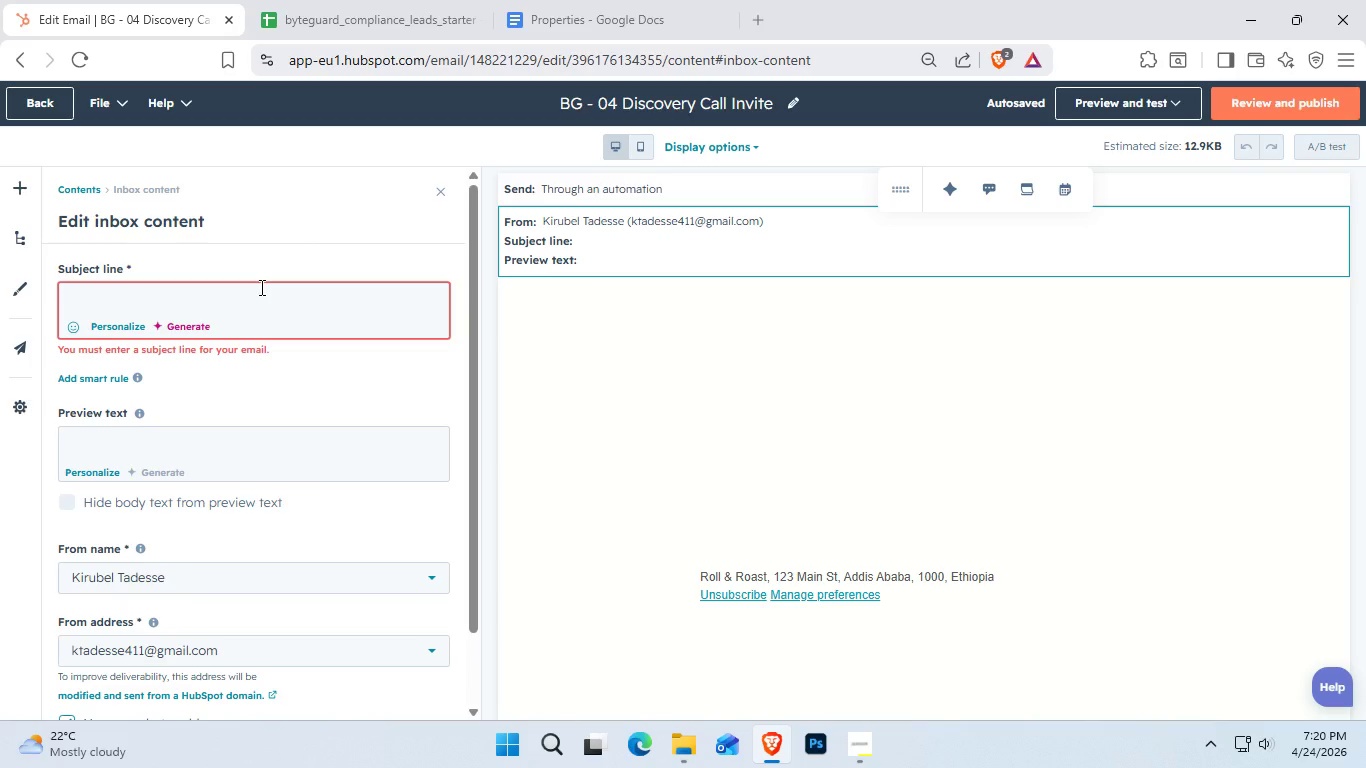 
left_click([126, 328])
 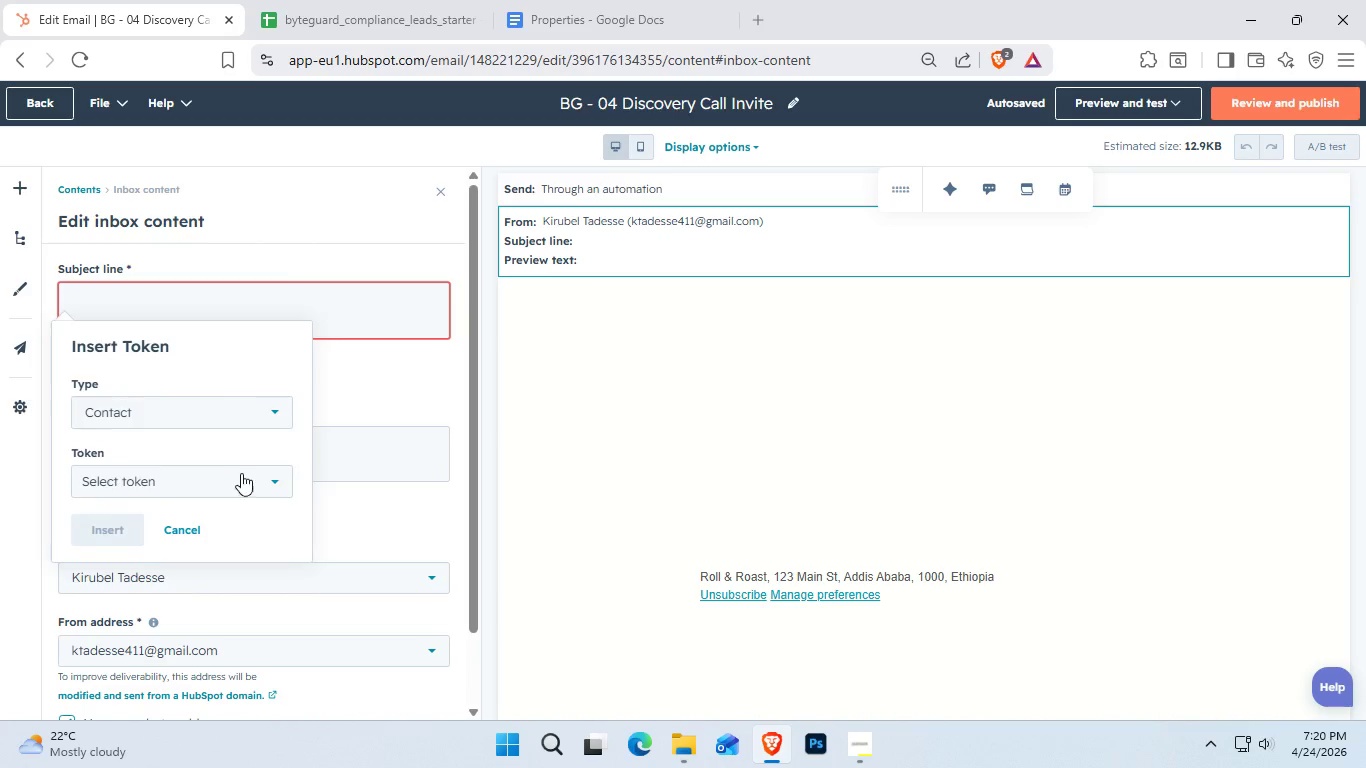 
left_click([241, 473])
 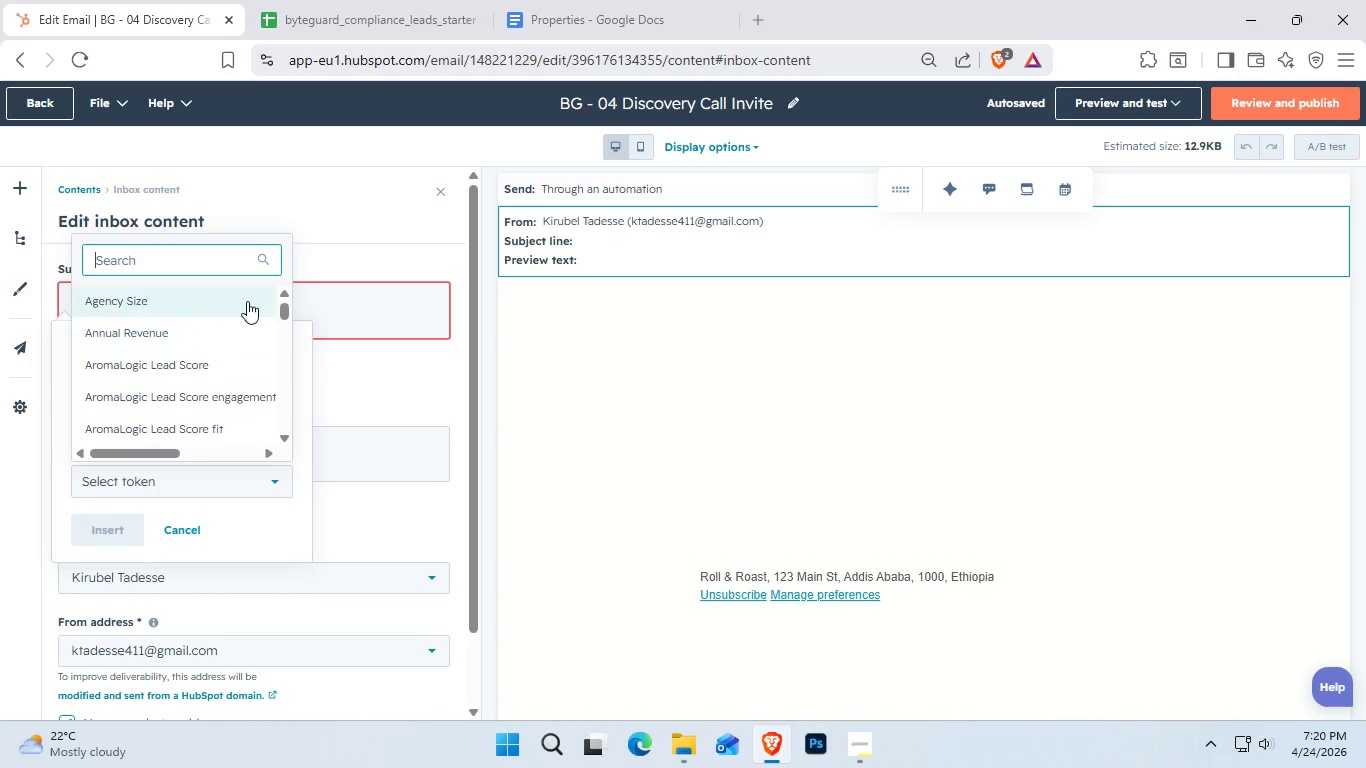 
type(First name)
 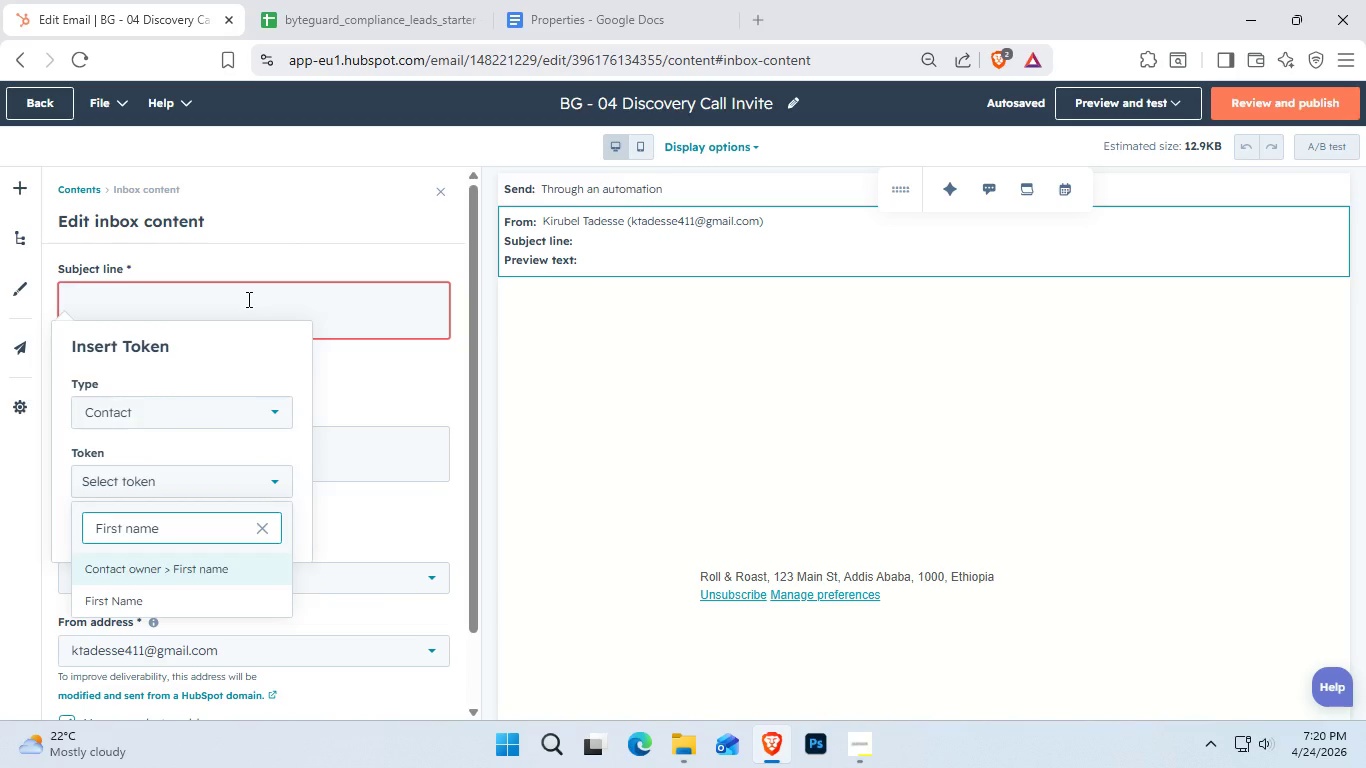 
key(ArrowDown)
 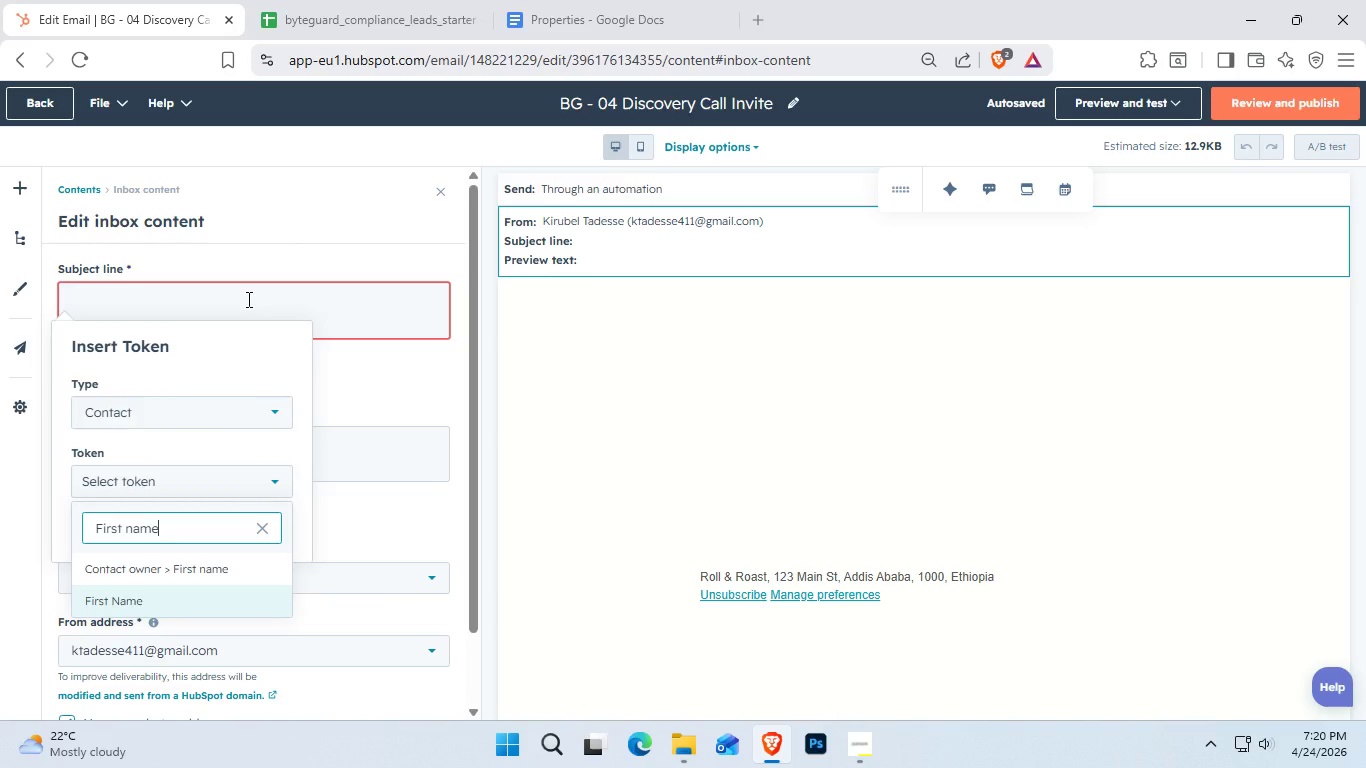 
key(Enter)
 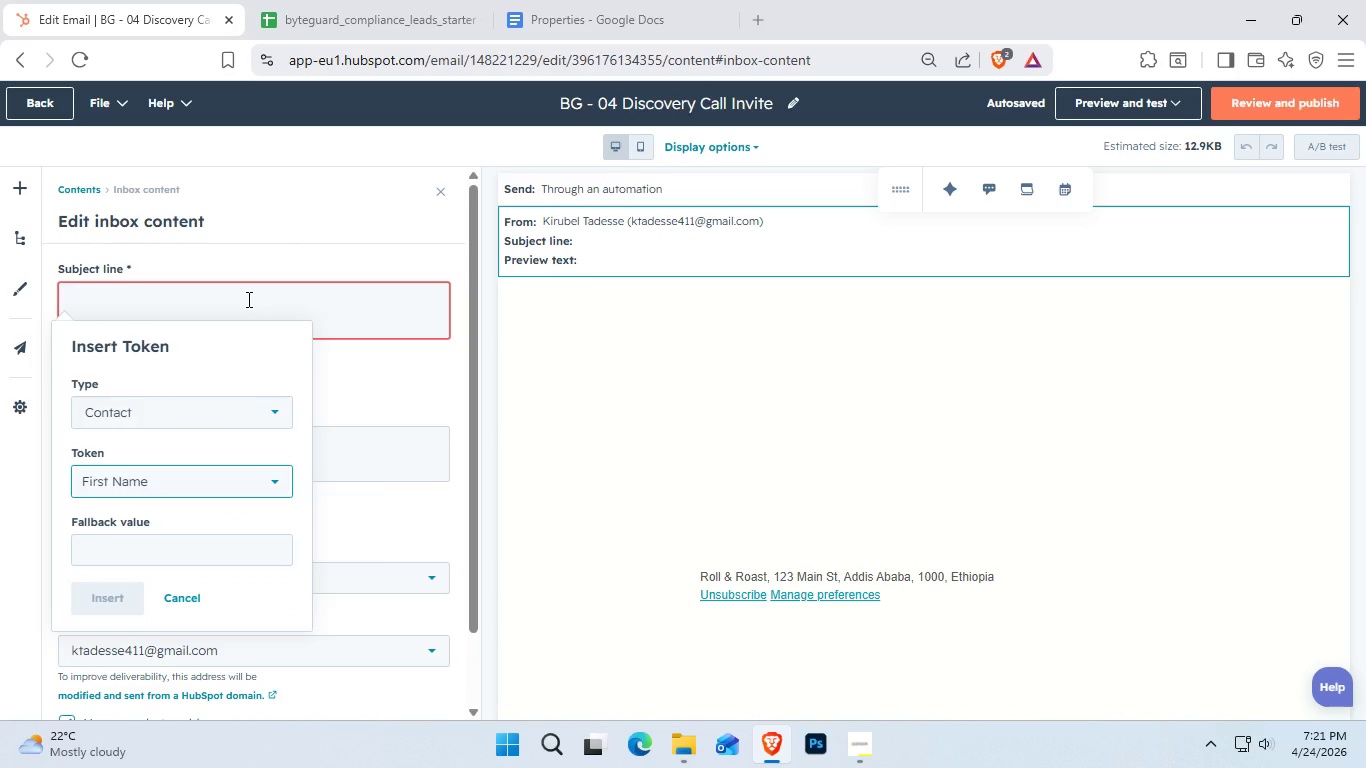 
wait(14.39)
 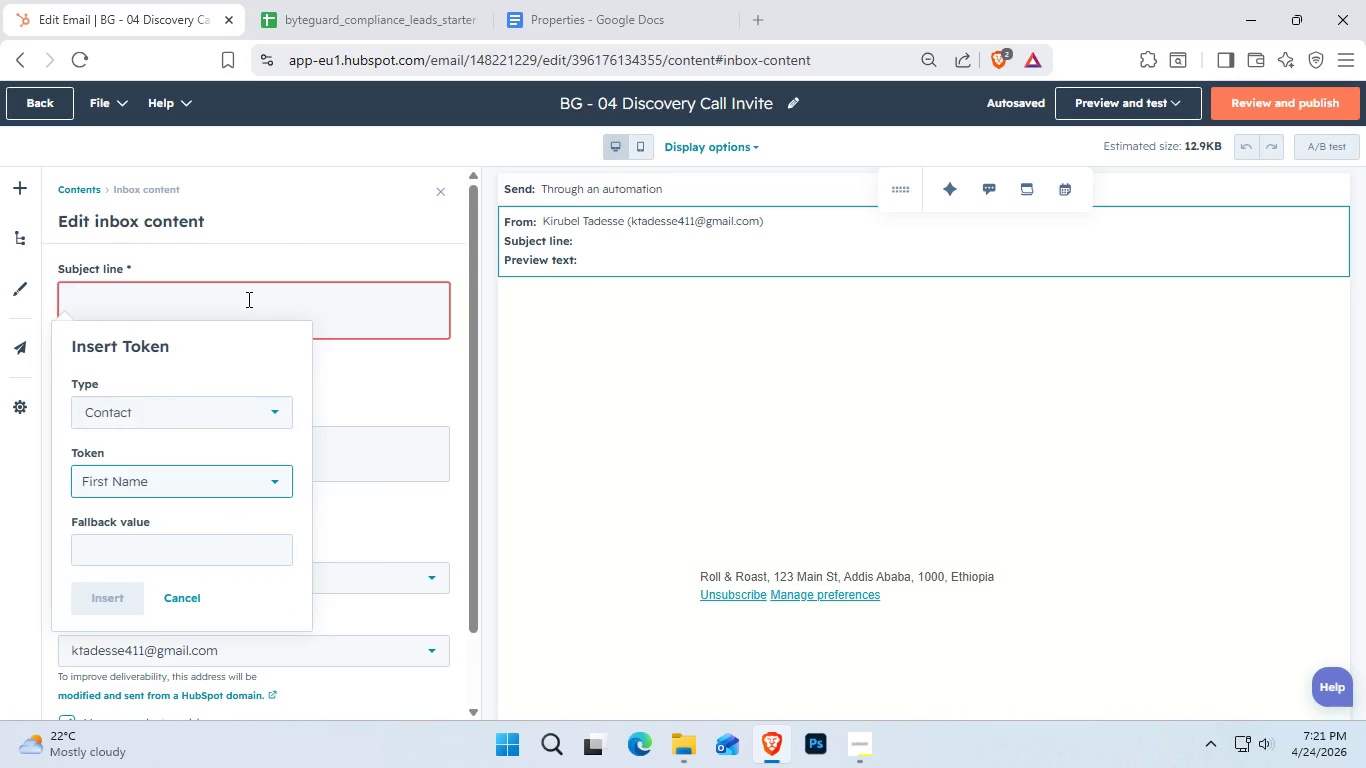 
left_click([168, 547])
 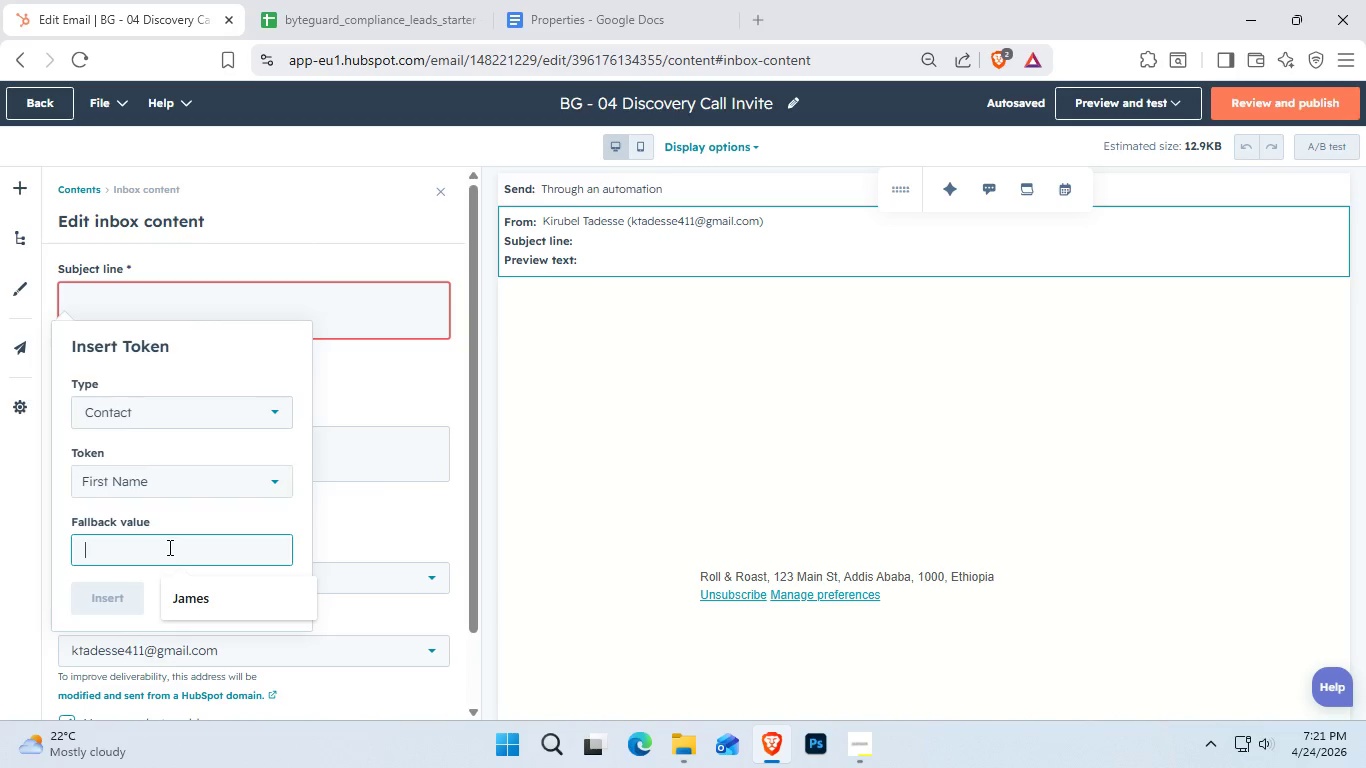 
type(James)
 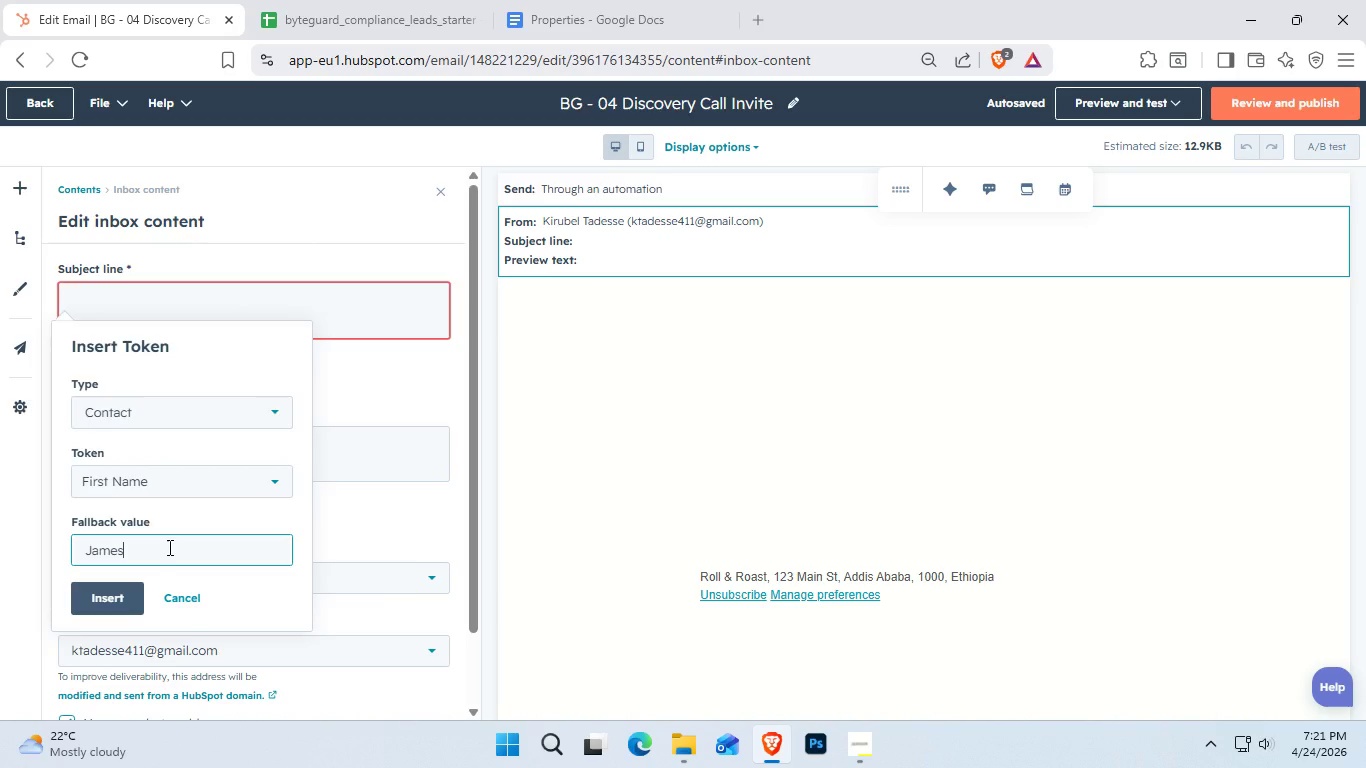 
key(Enter)
 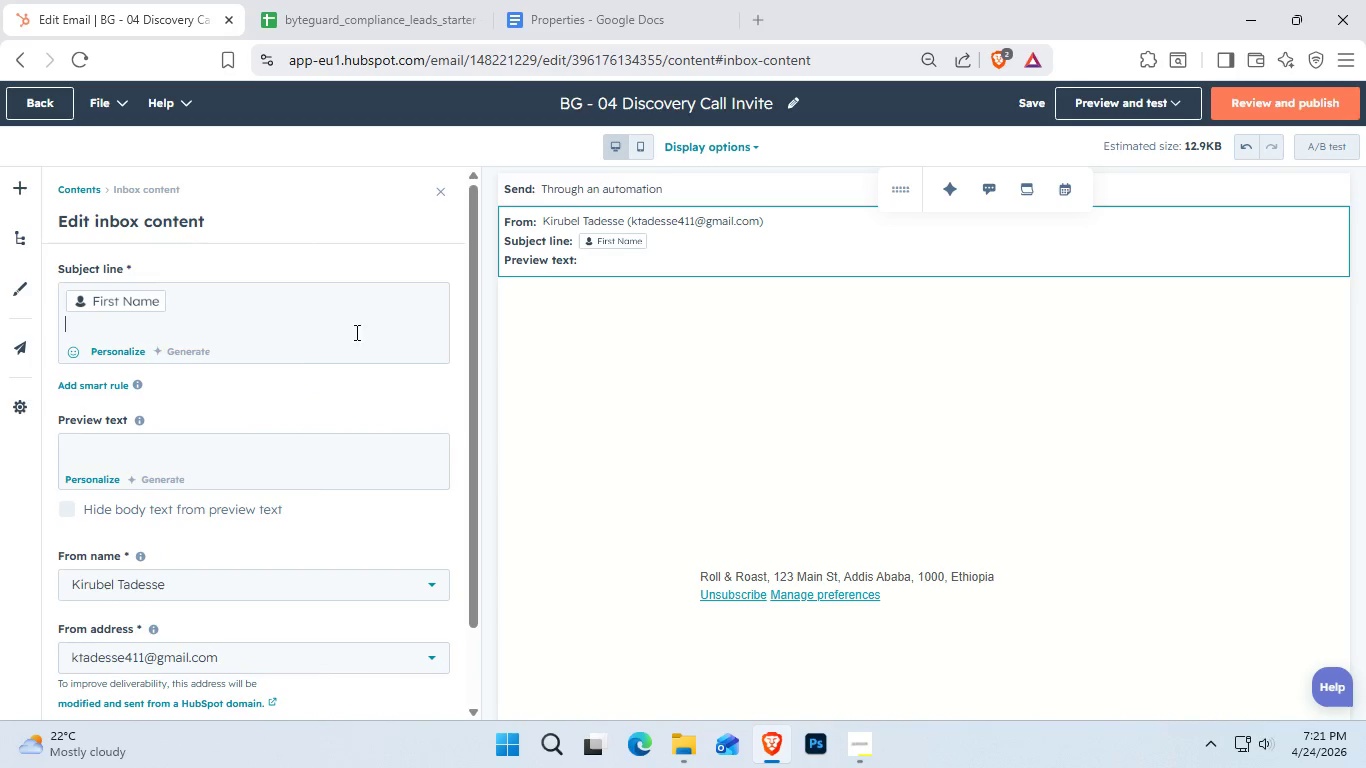 
left_click([300, 326])
 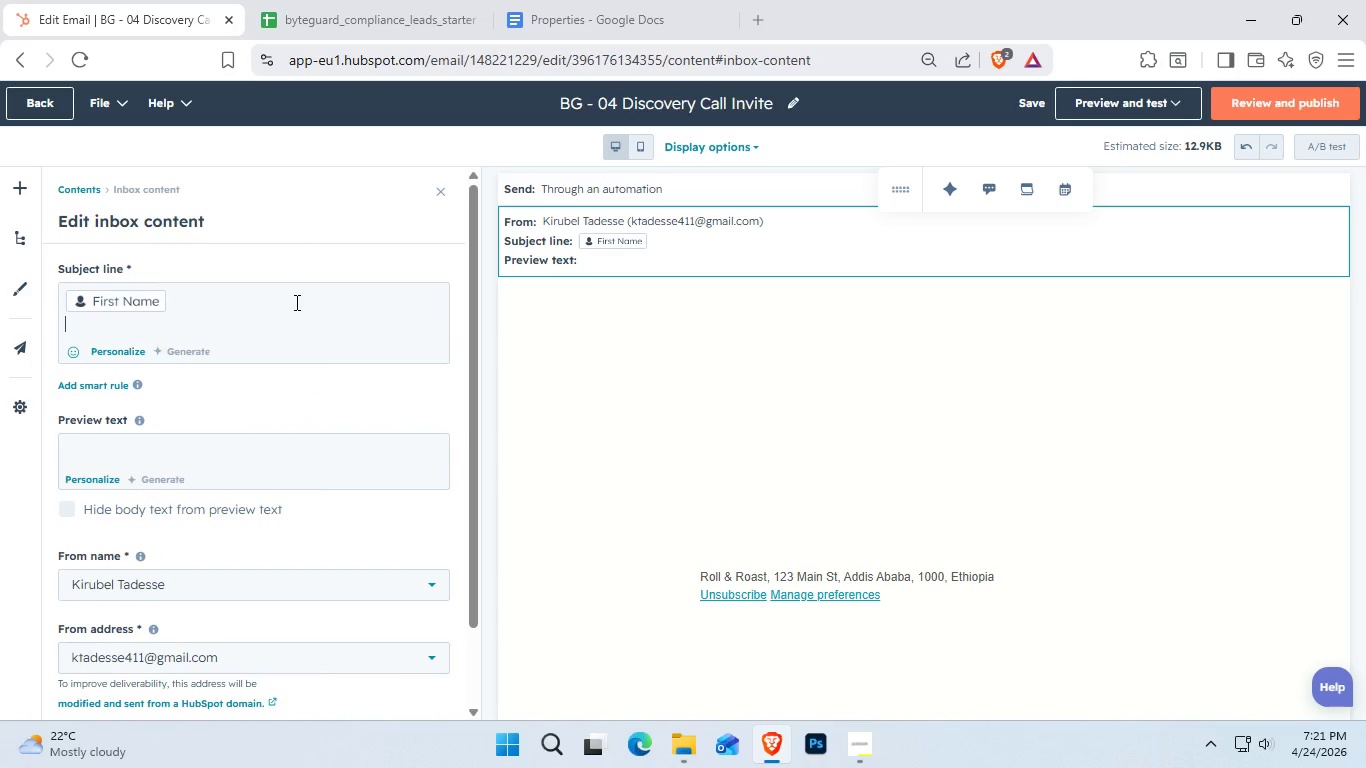 
left_click([295, 302])
 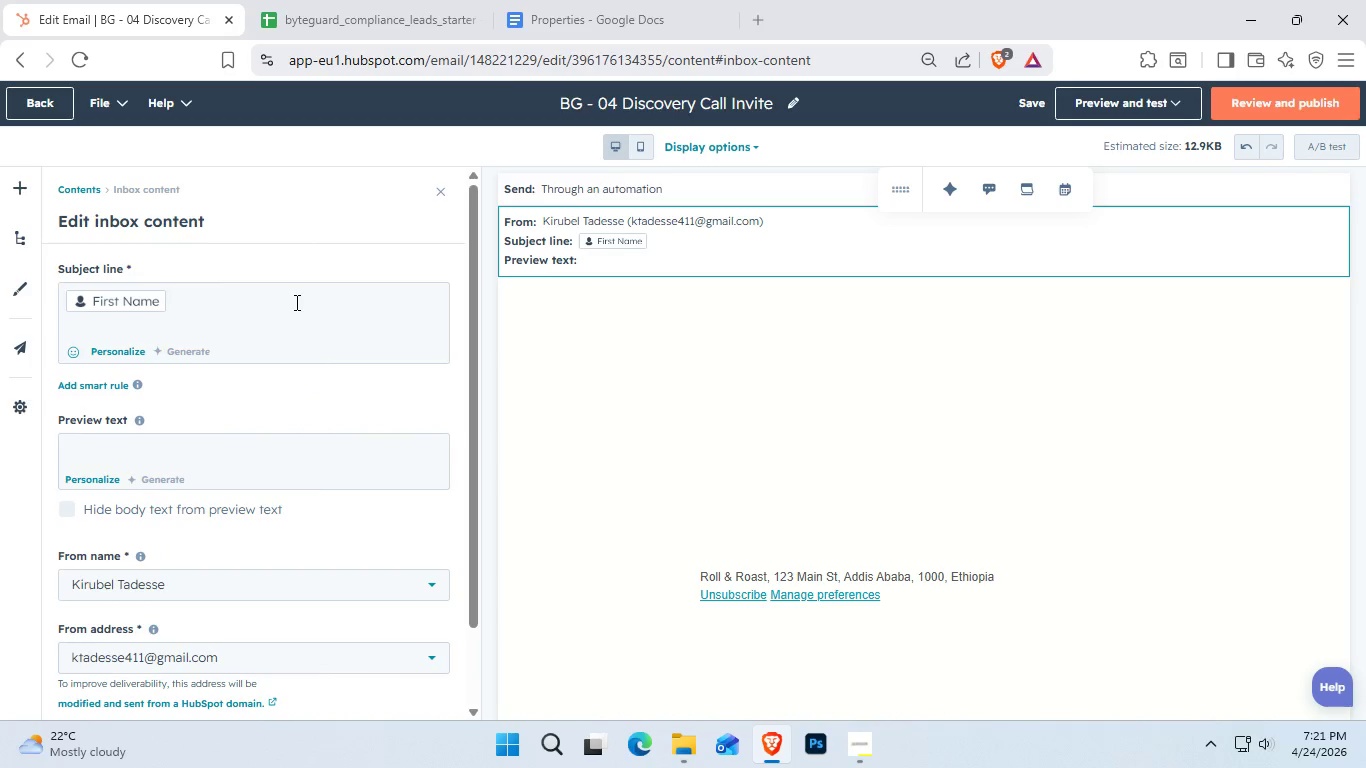 
type(, ready to elevate sr)
key(Backspace)
type(ecurity?)
 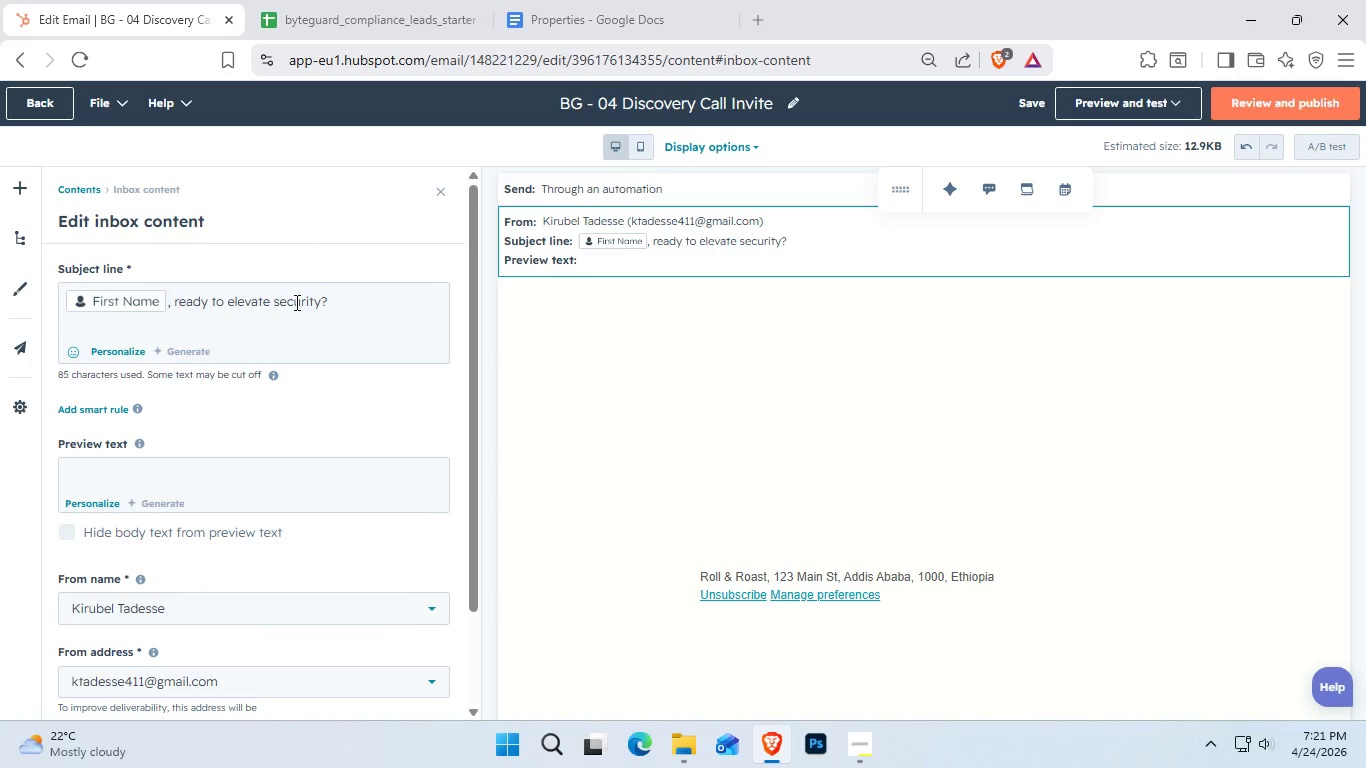 
wait(5.09)
 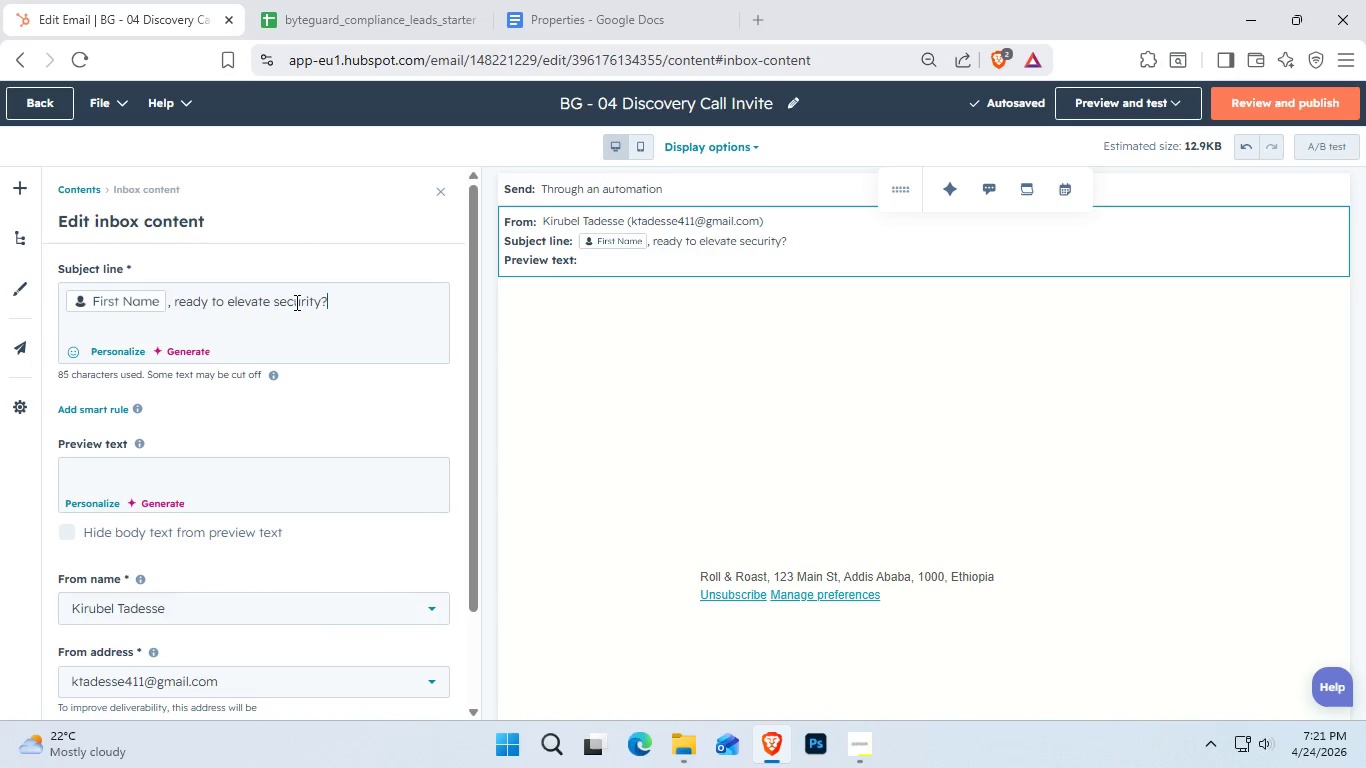 
left_click([759, 357])
 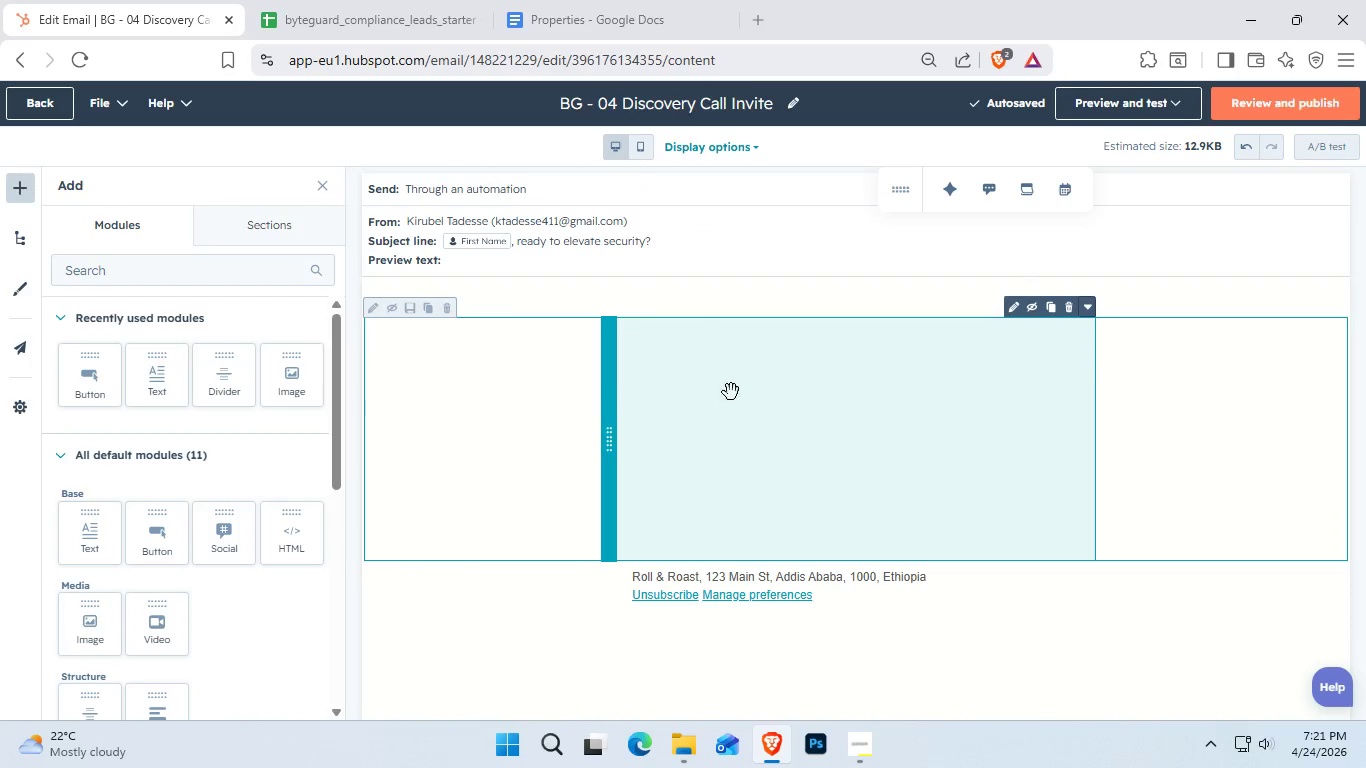 
double_click([795, 381])
 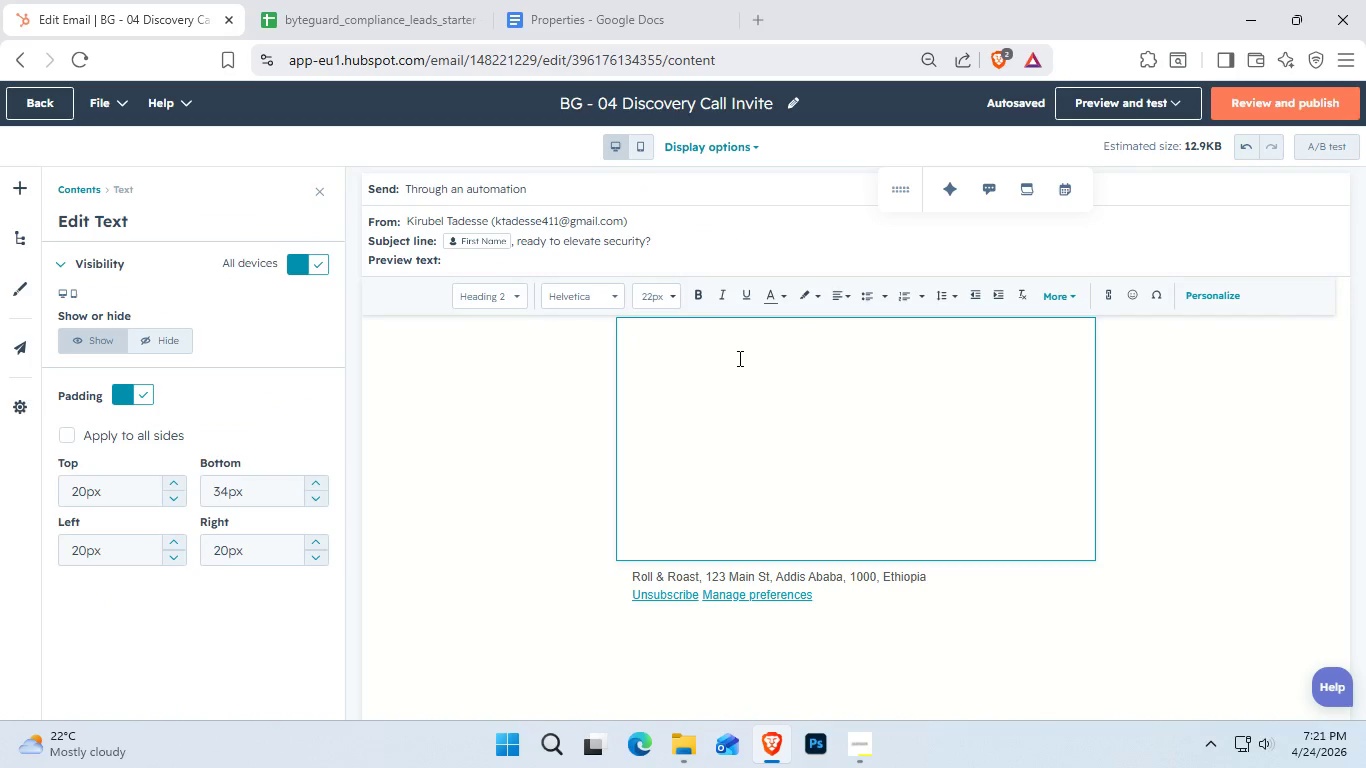 
type(Hi )
 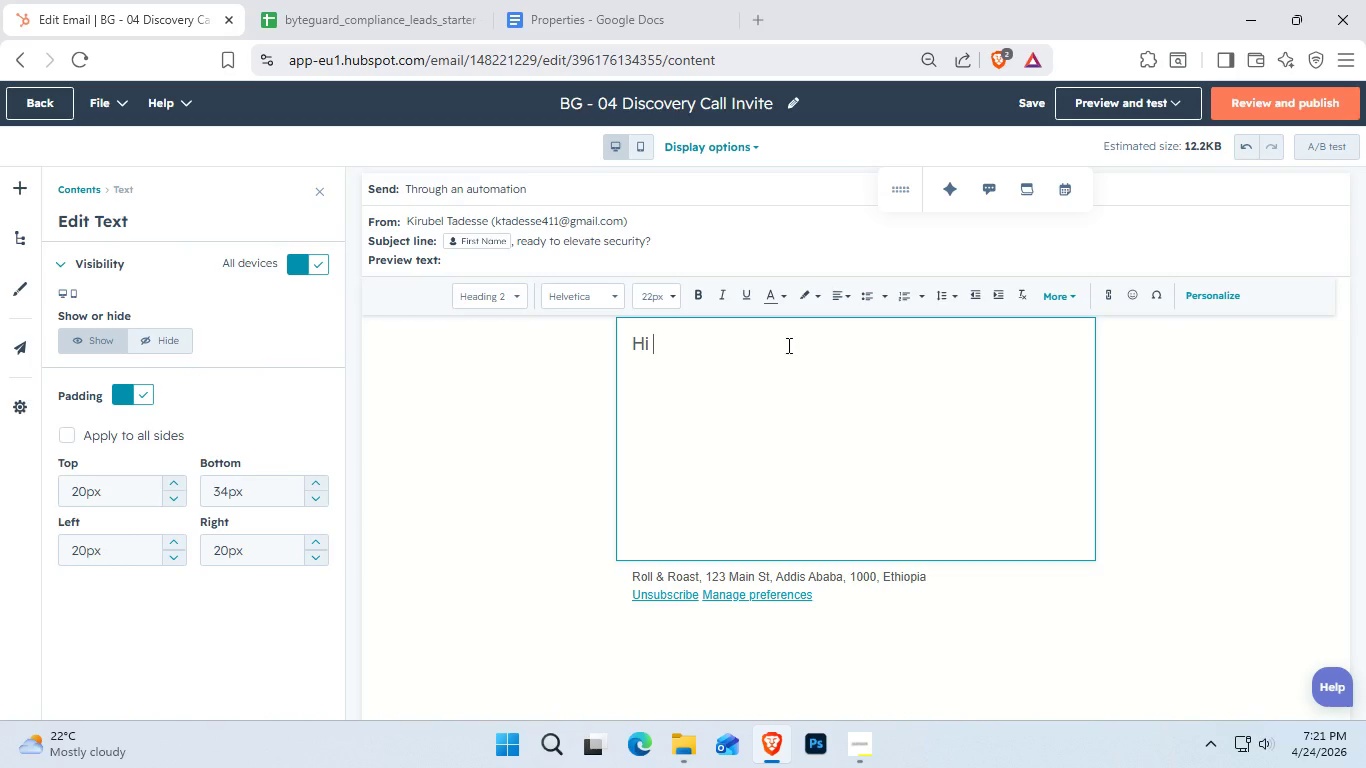 
left_click([1233, 294])
 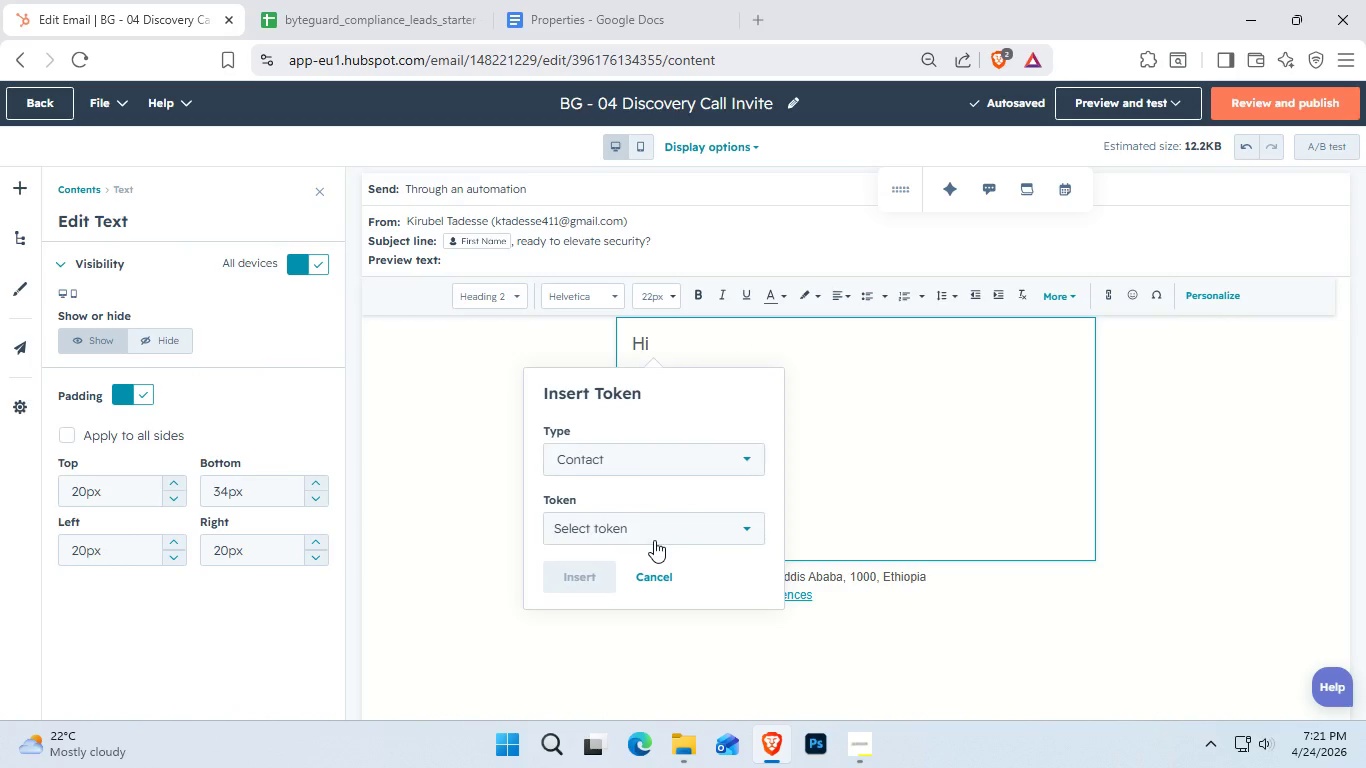 
left_click([638, 534])
 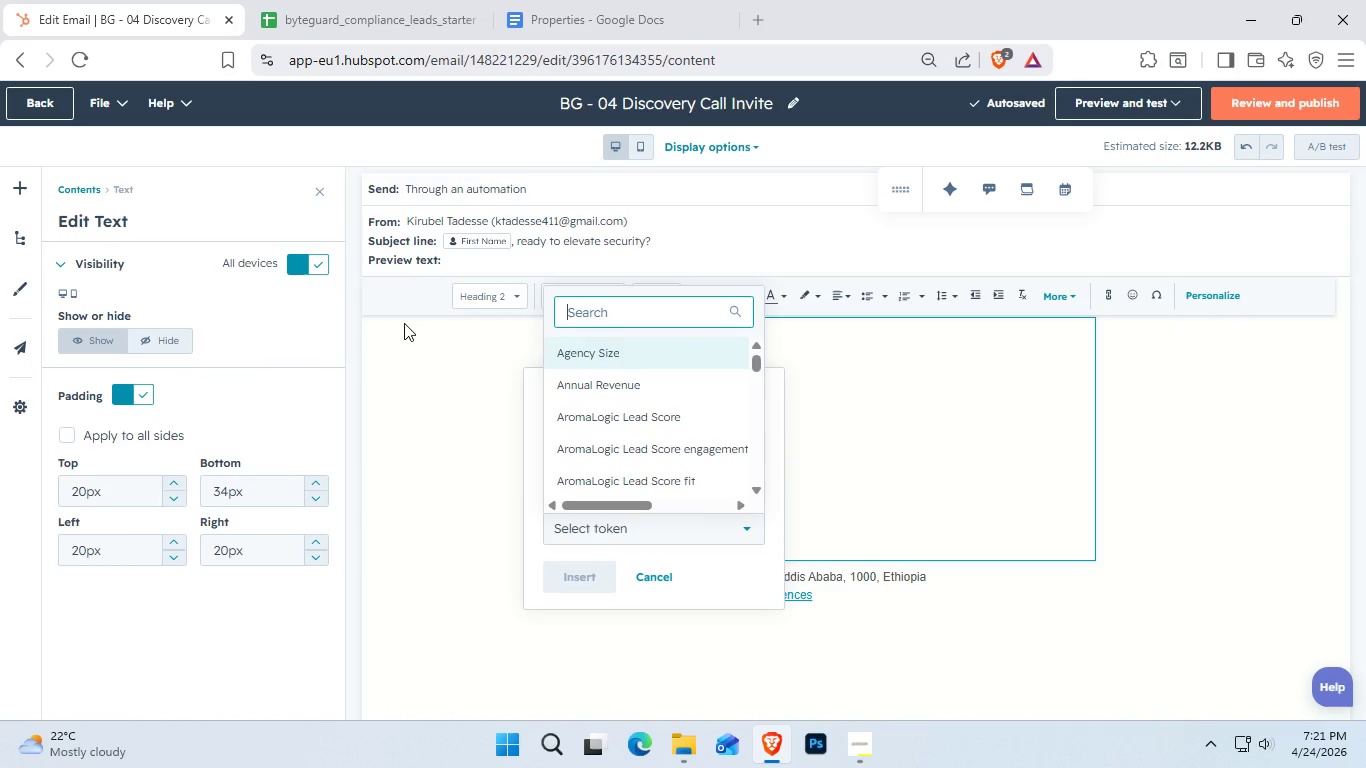 
left_click([161, 307])
 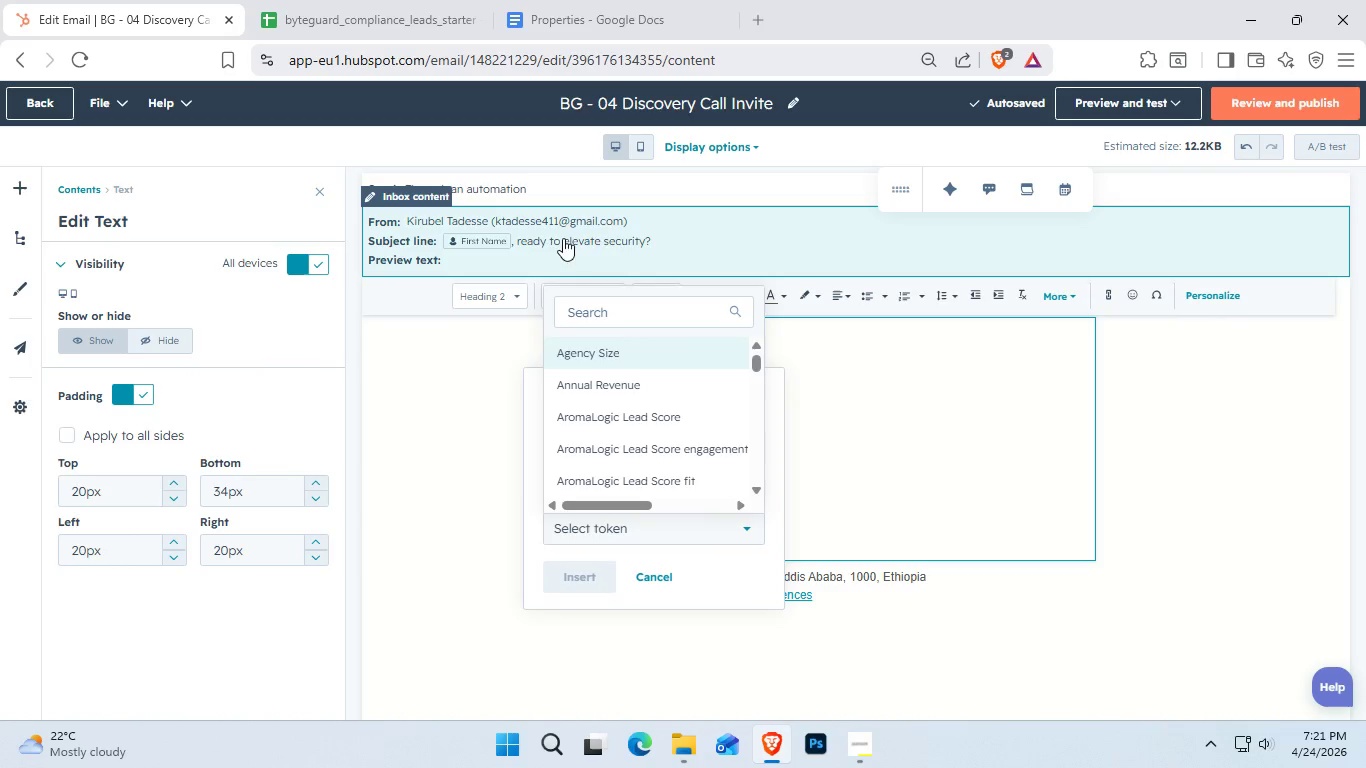 
double_click([610, 228])
 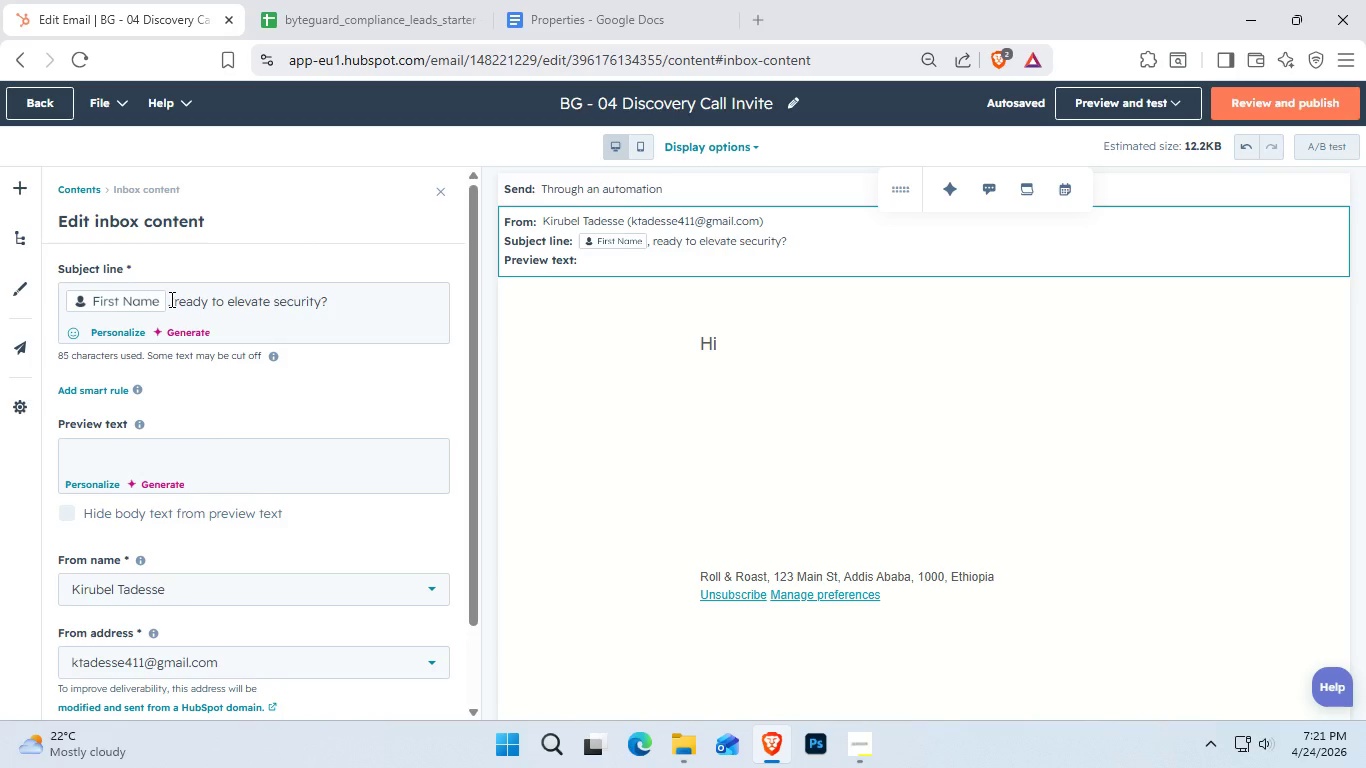 
left_click([847, 353])
 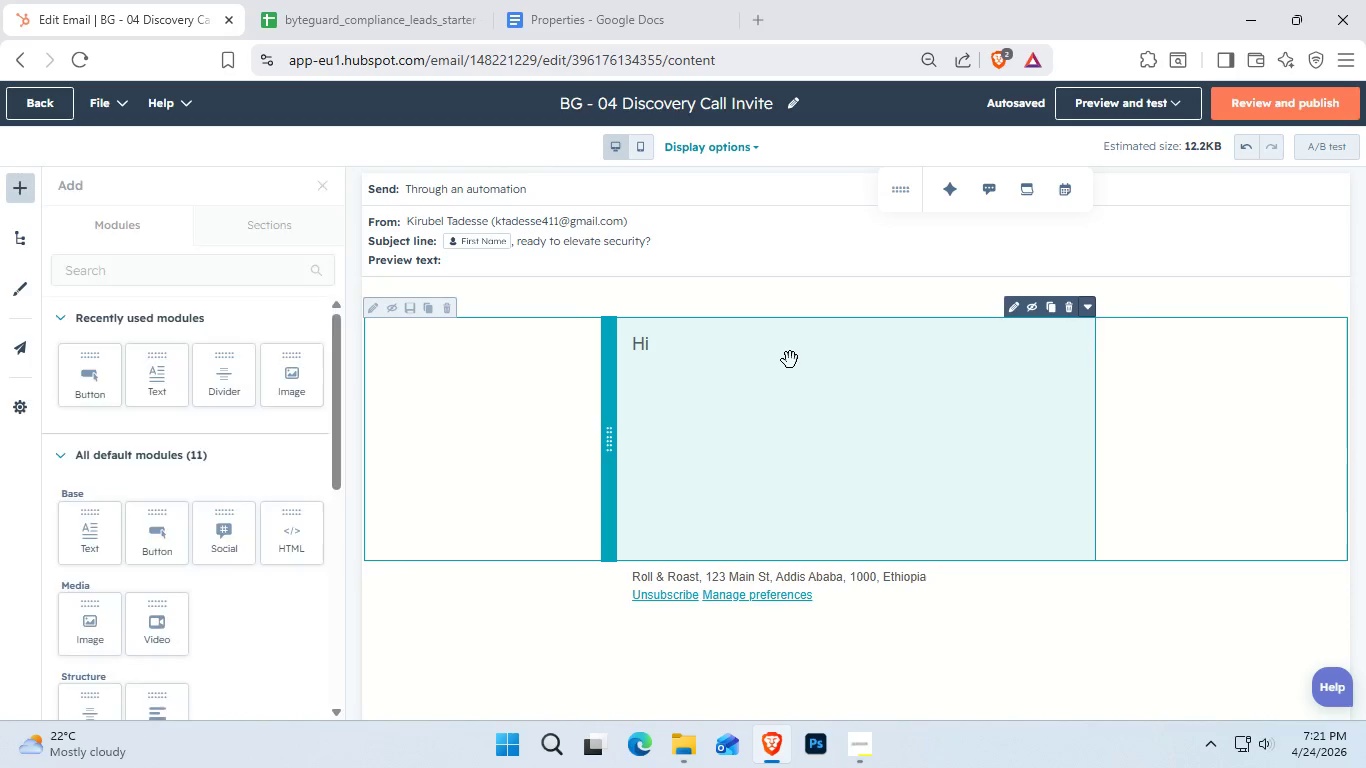 
left_click([768, 355])
 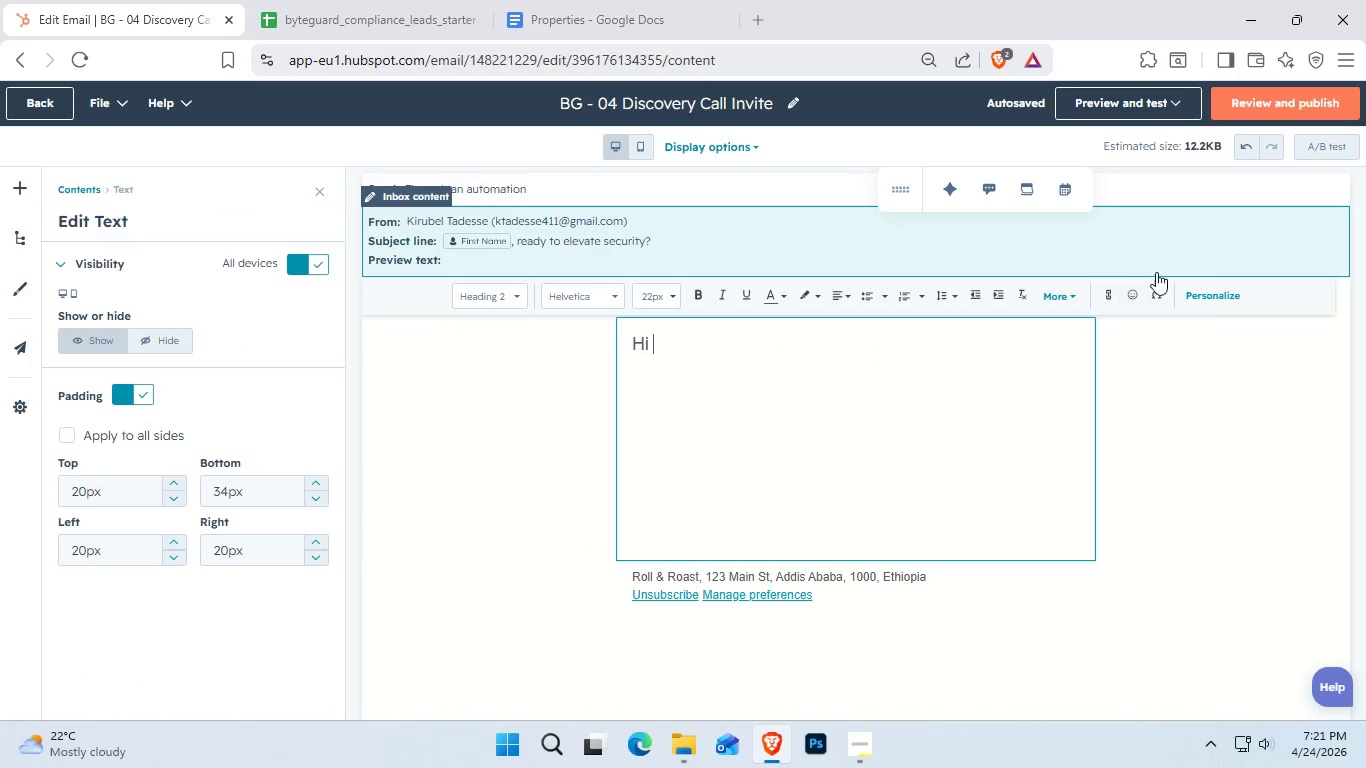 
left_click([1196, 297])
 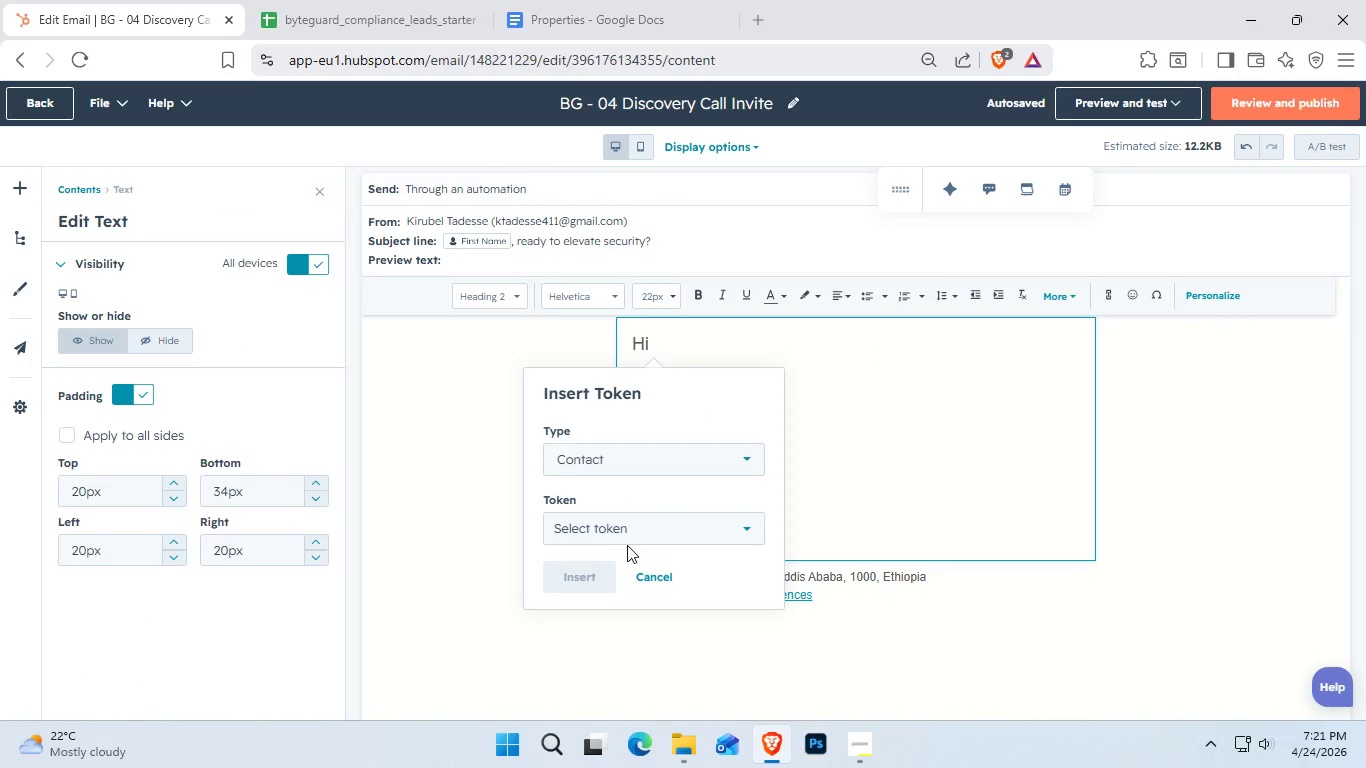 
double_click([635, 533])
 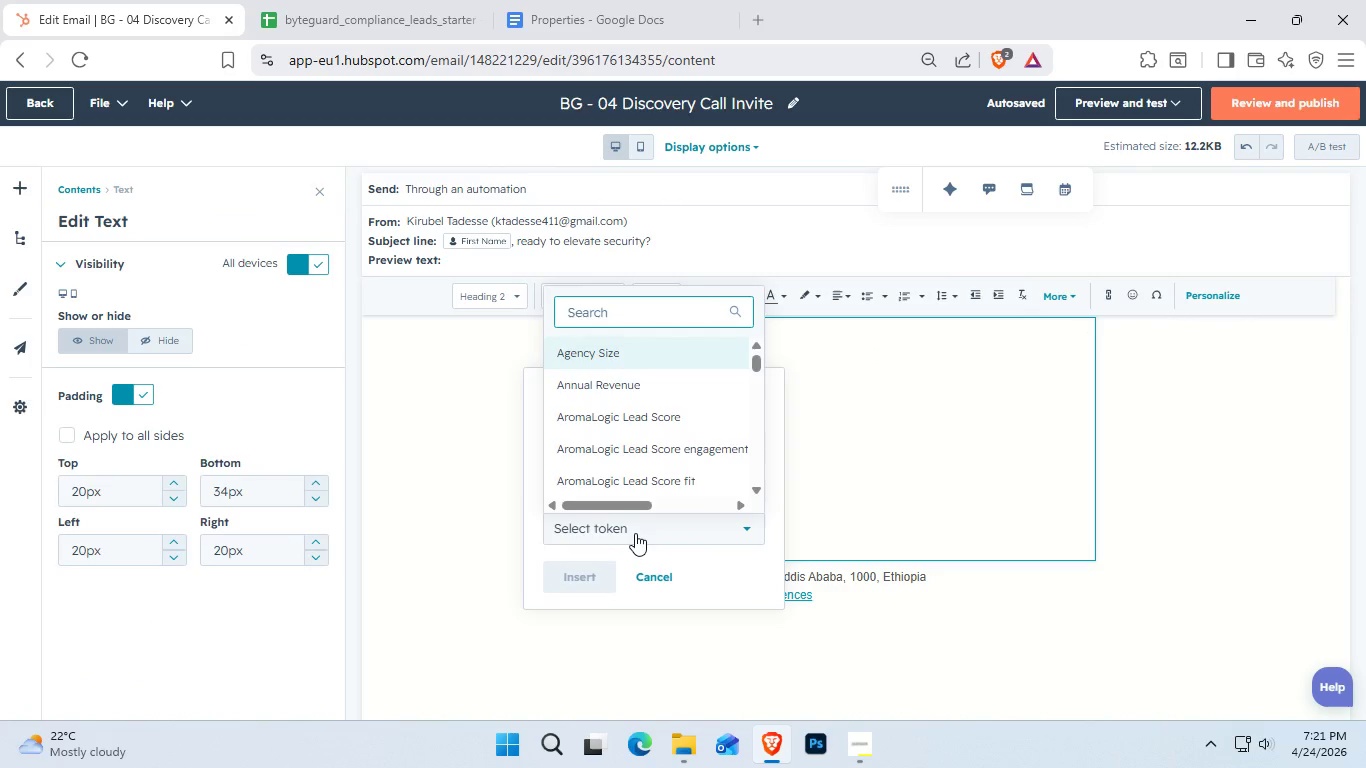 
type(First name)
 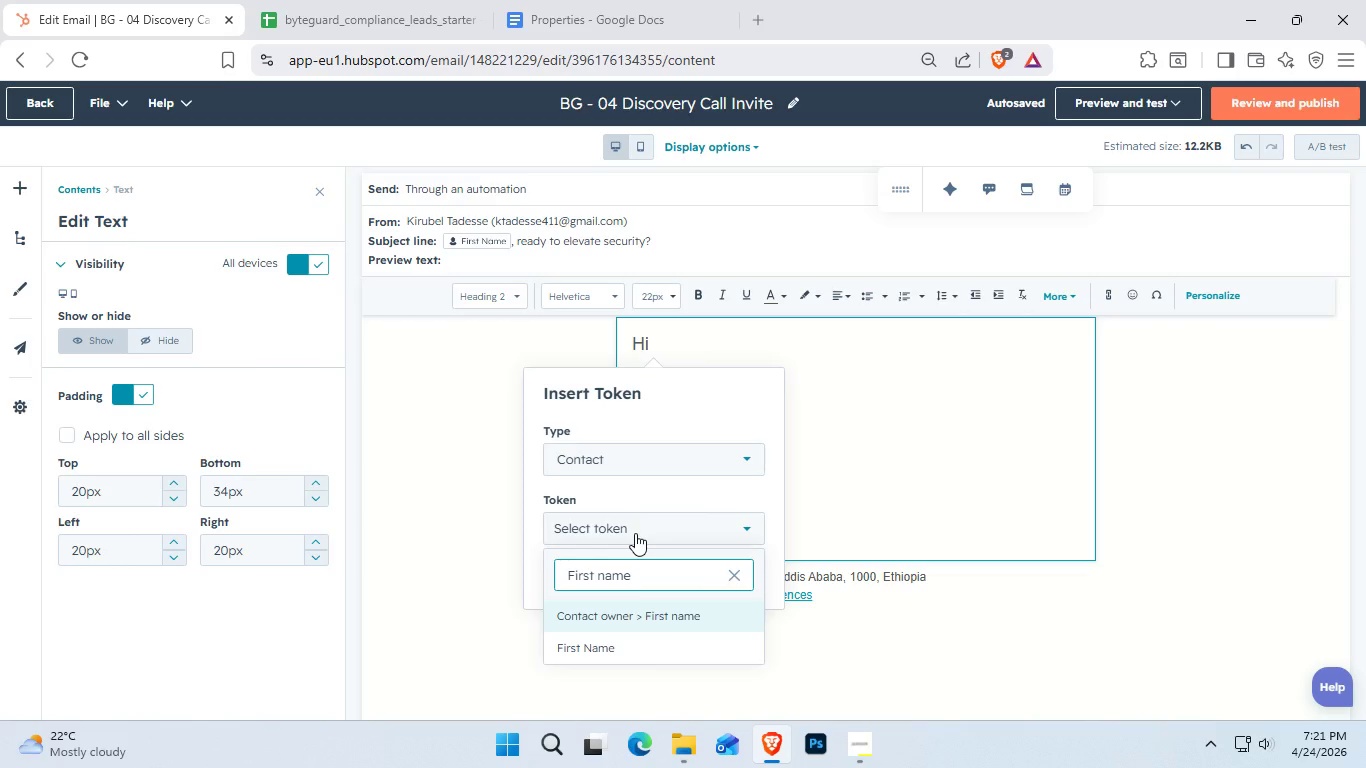 
key(ArrowDown)
 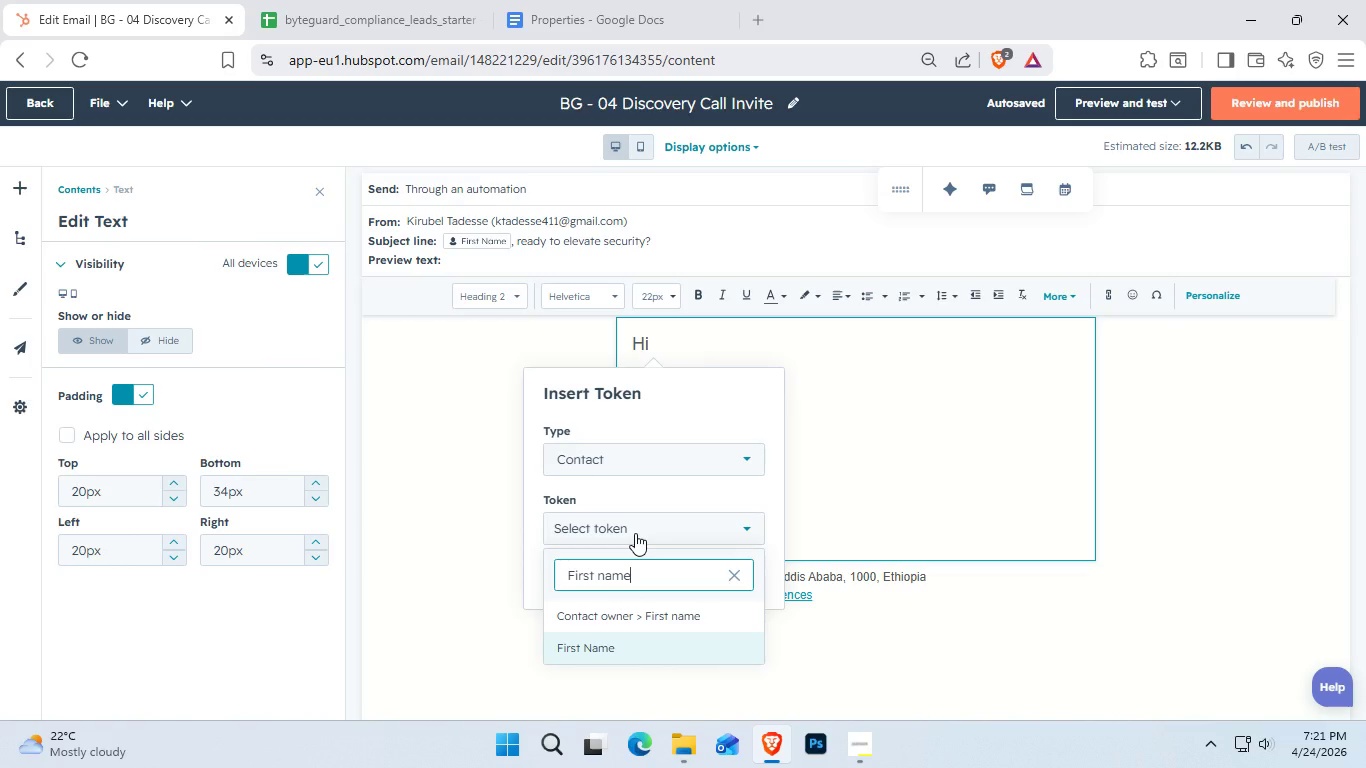 
key(Enter)
 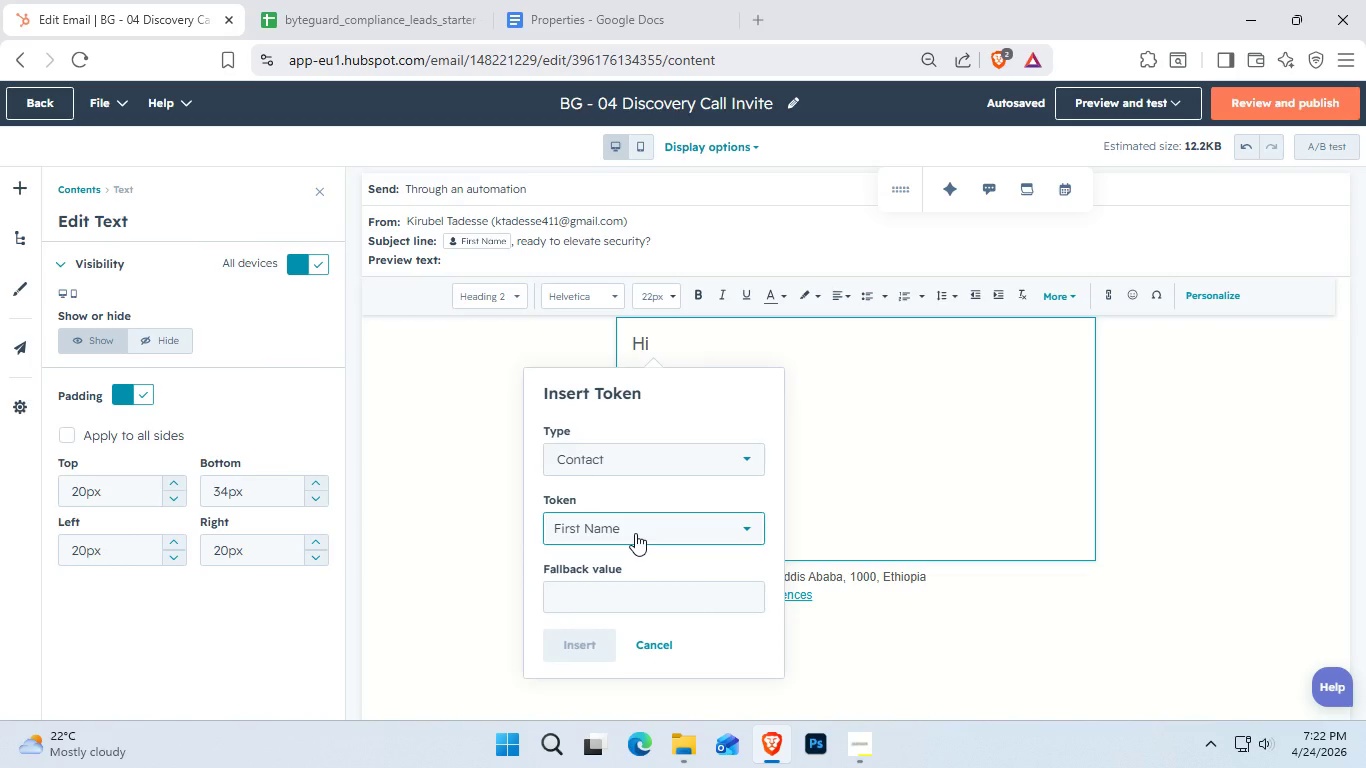 
left_click([631, 602])
 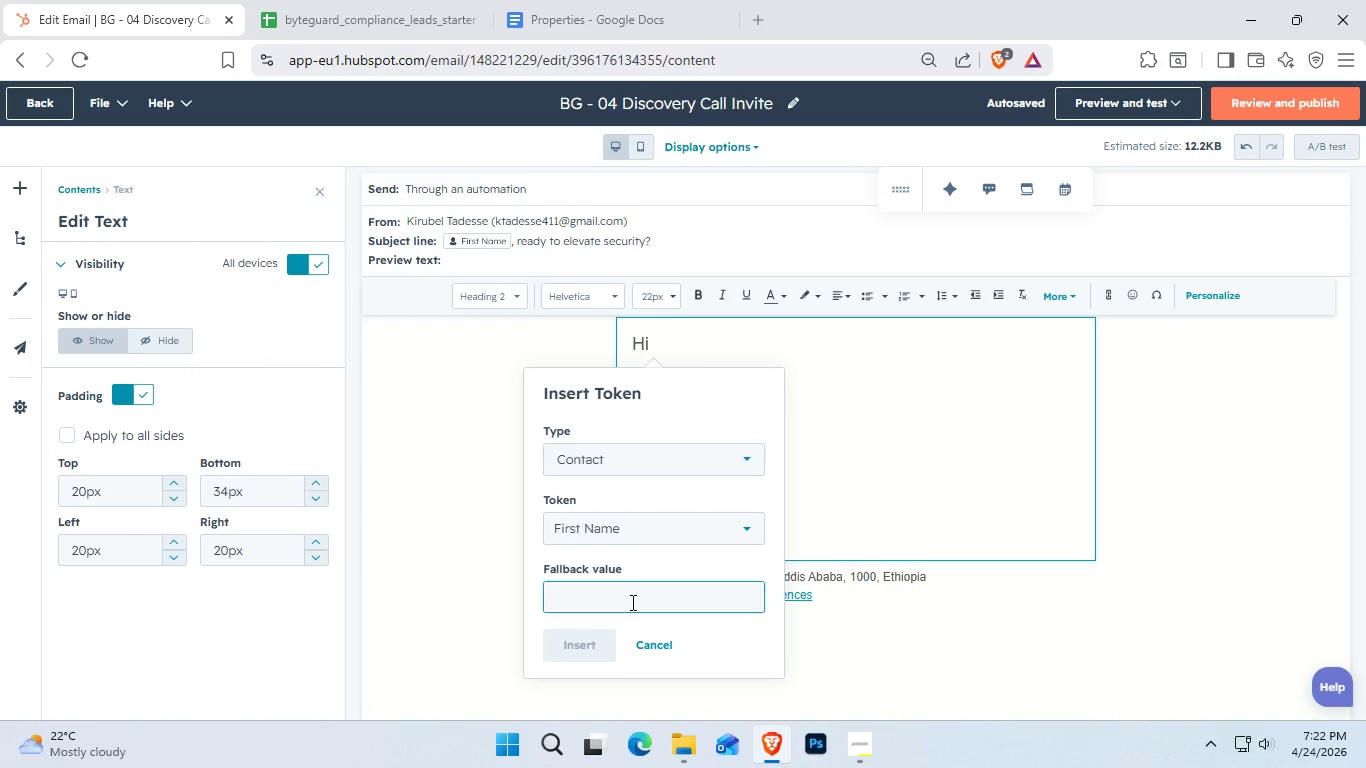 
wait(13.53)
 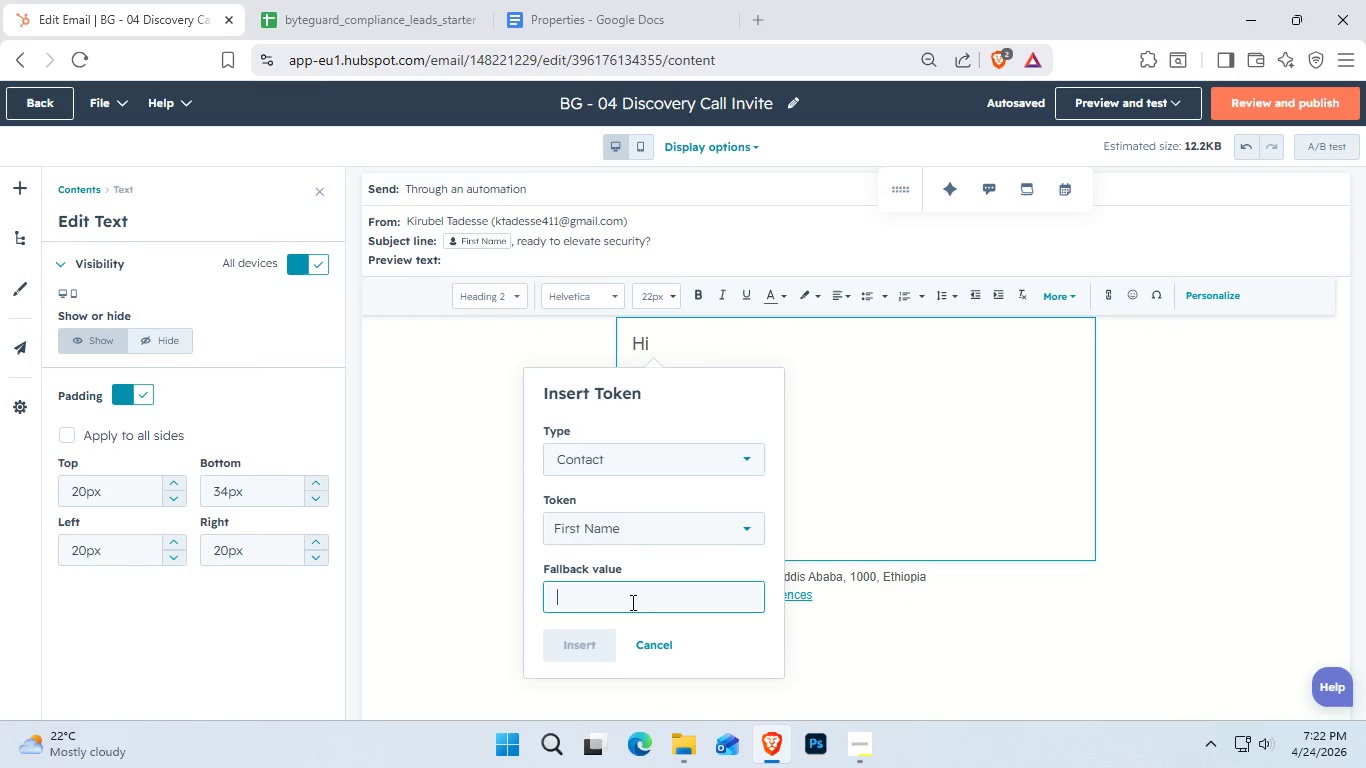 
type(Jan)
key(Backspace)
type(mes)
 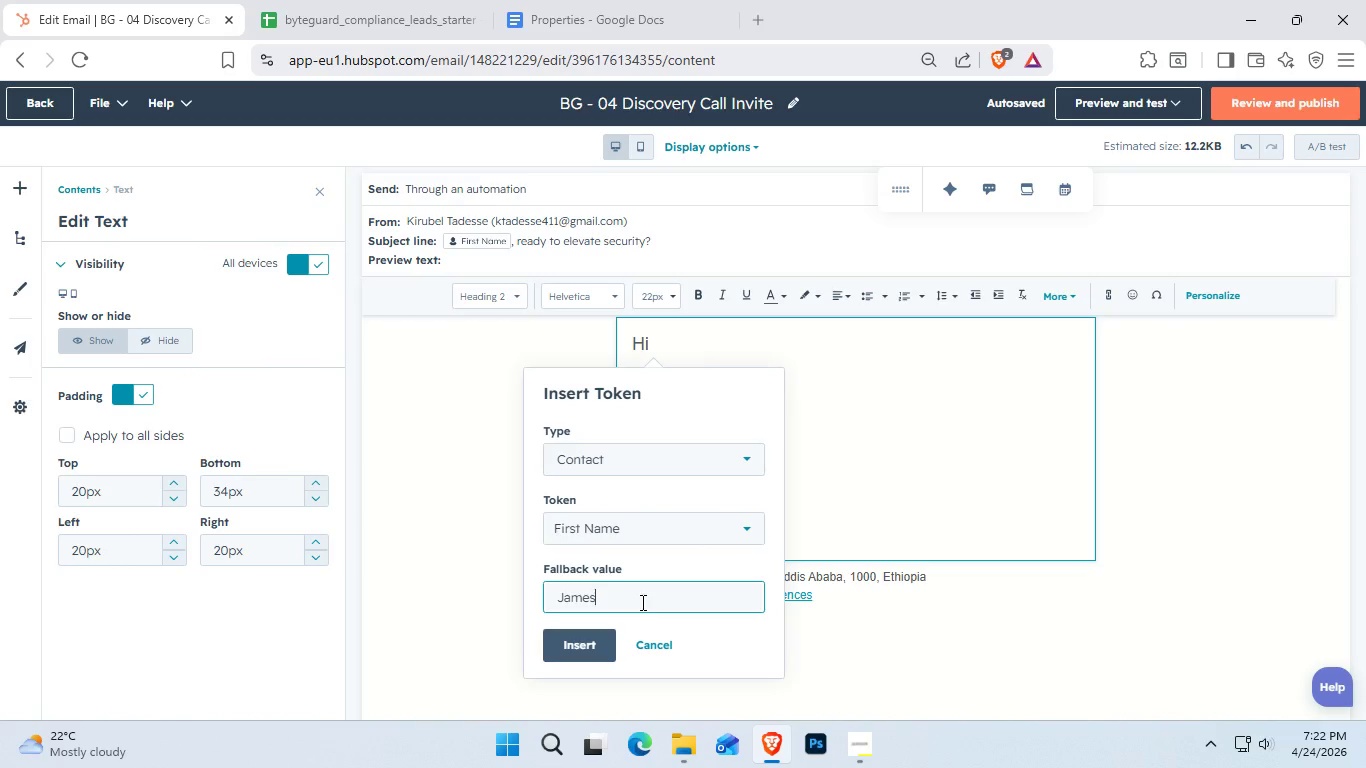 
key(Enter)
 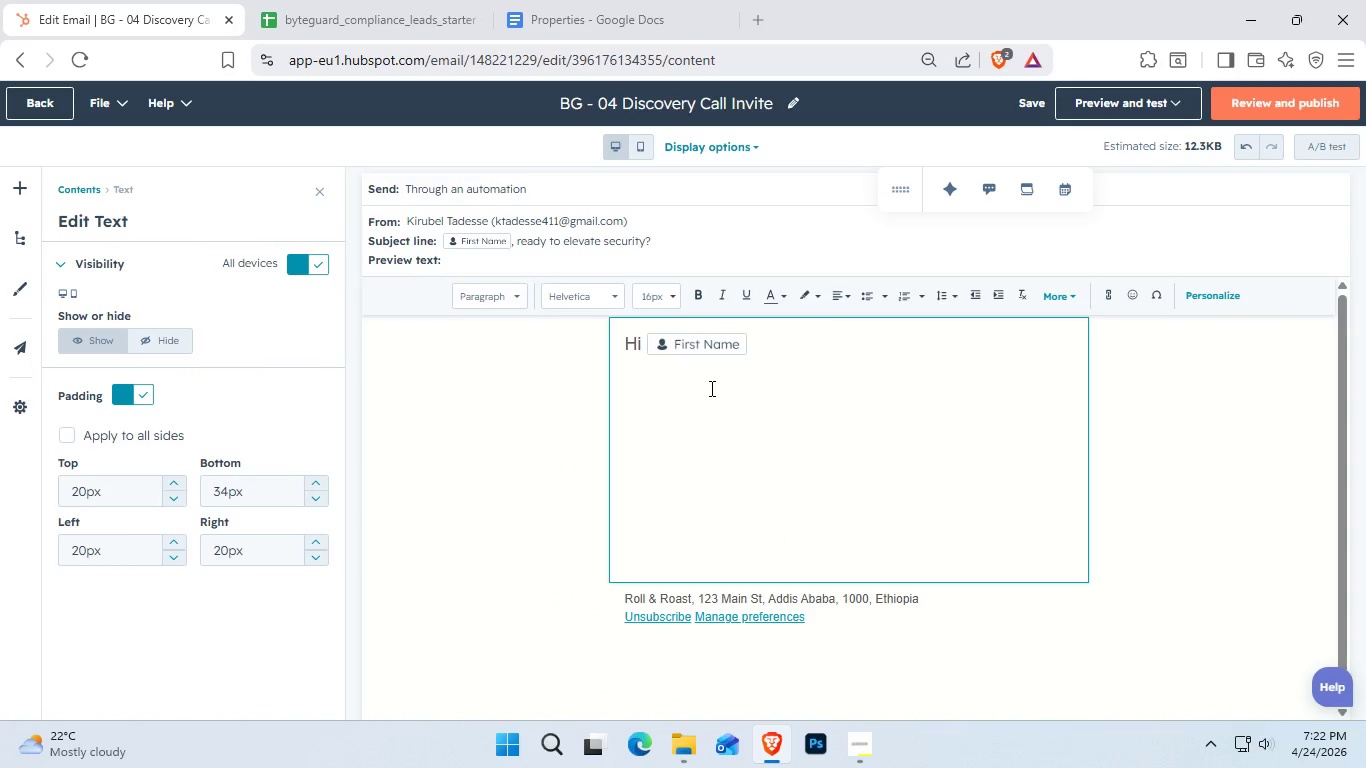 
left_click([744, 340])
 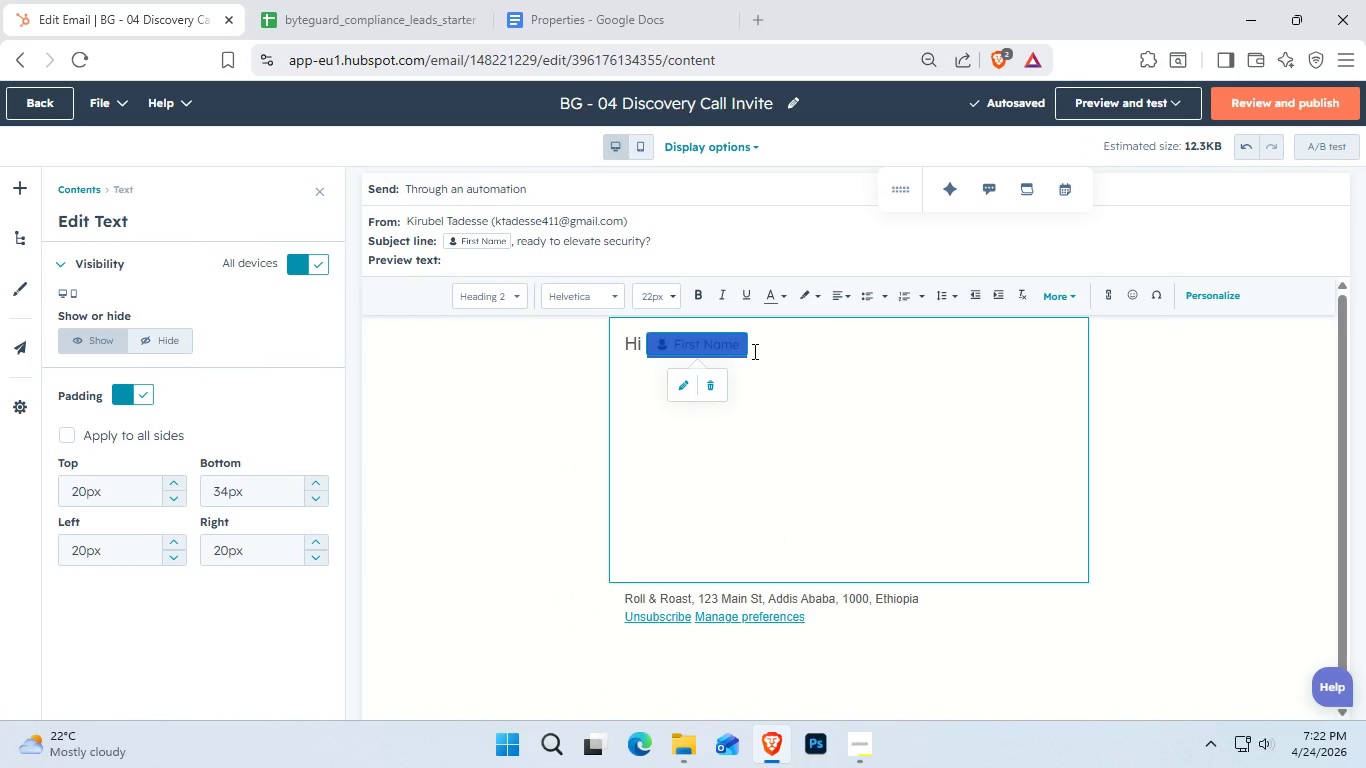 
left_click([753, 351])
 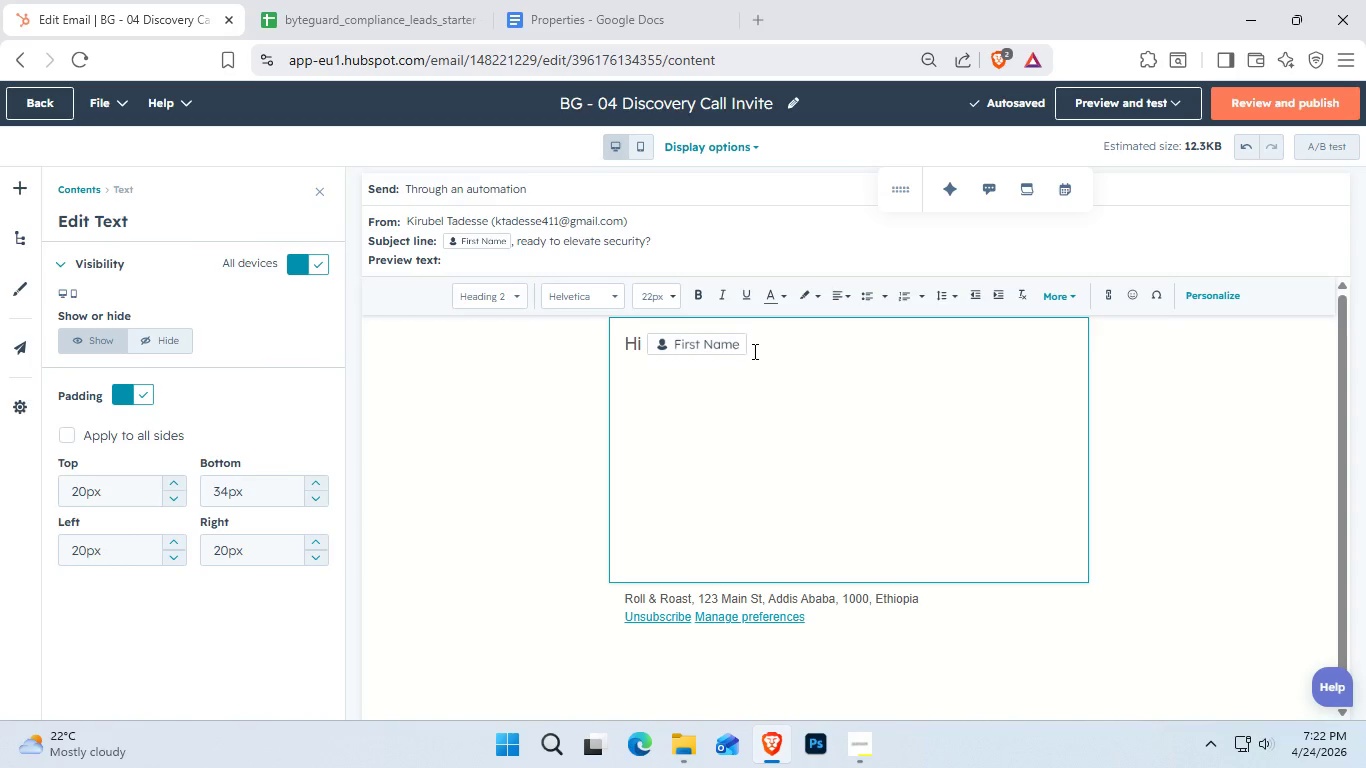 
key(Comma)
 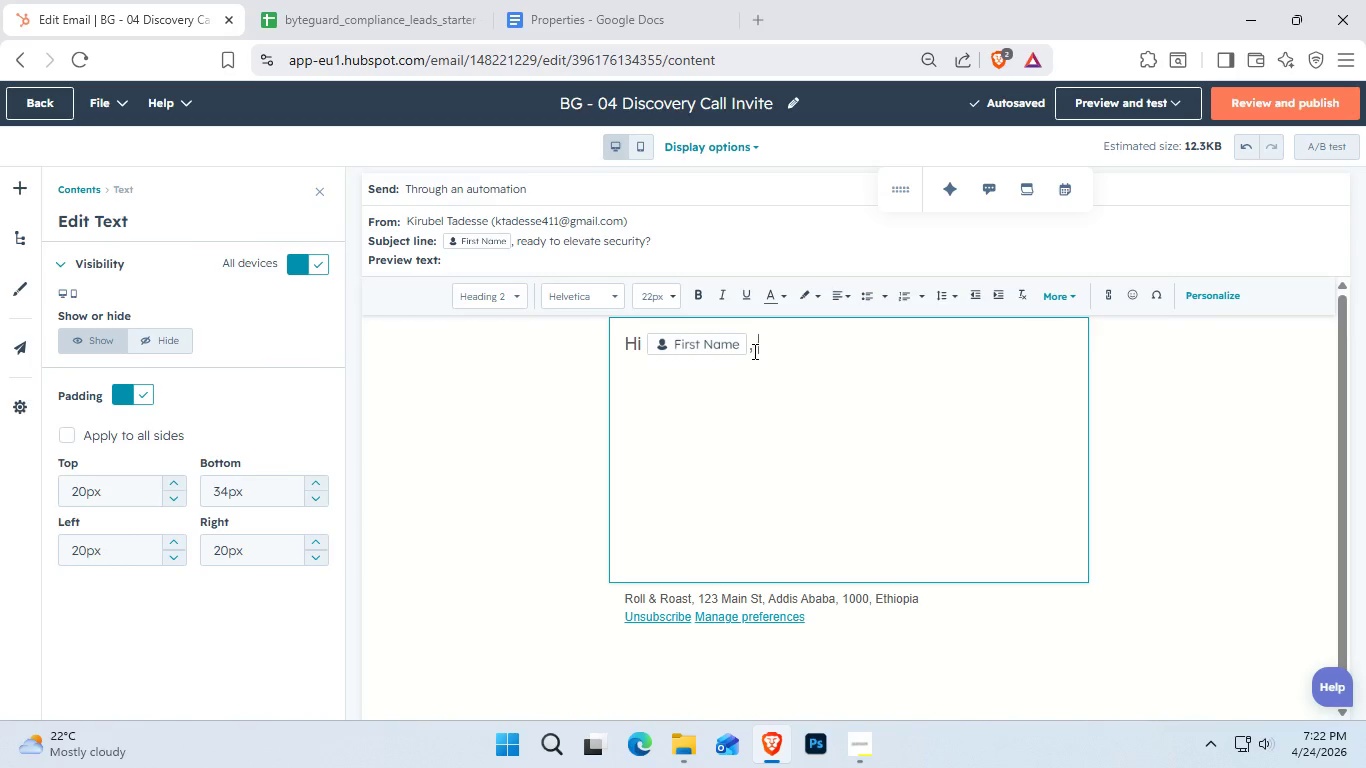 
key(Space)
 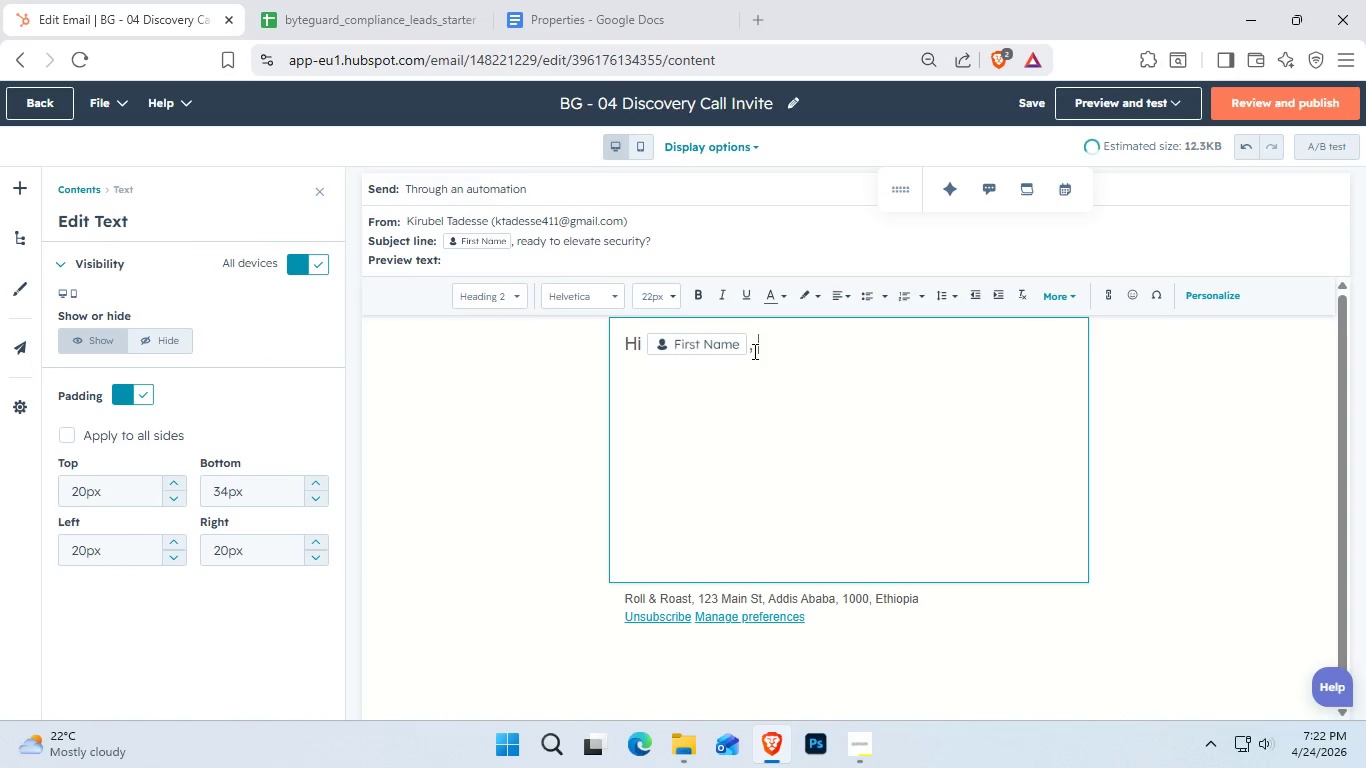 
key(Enter)
 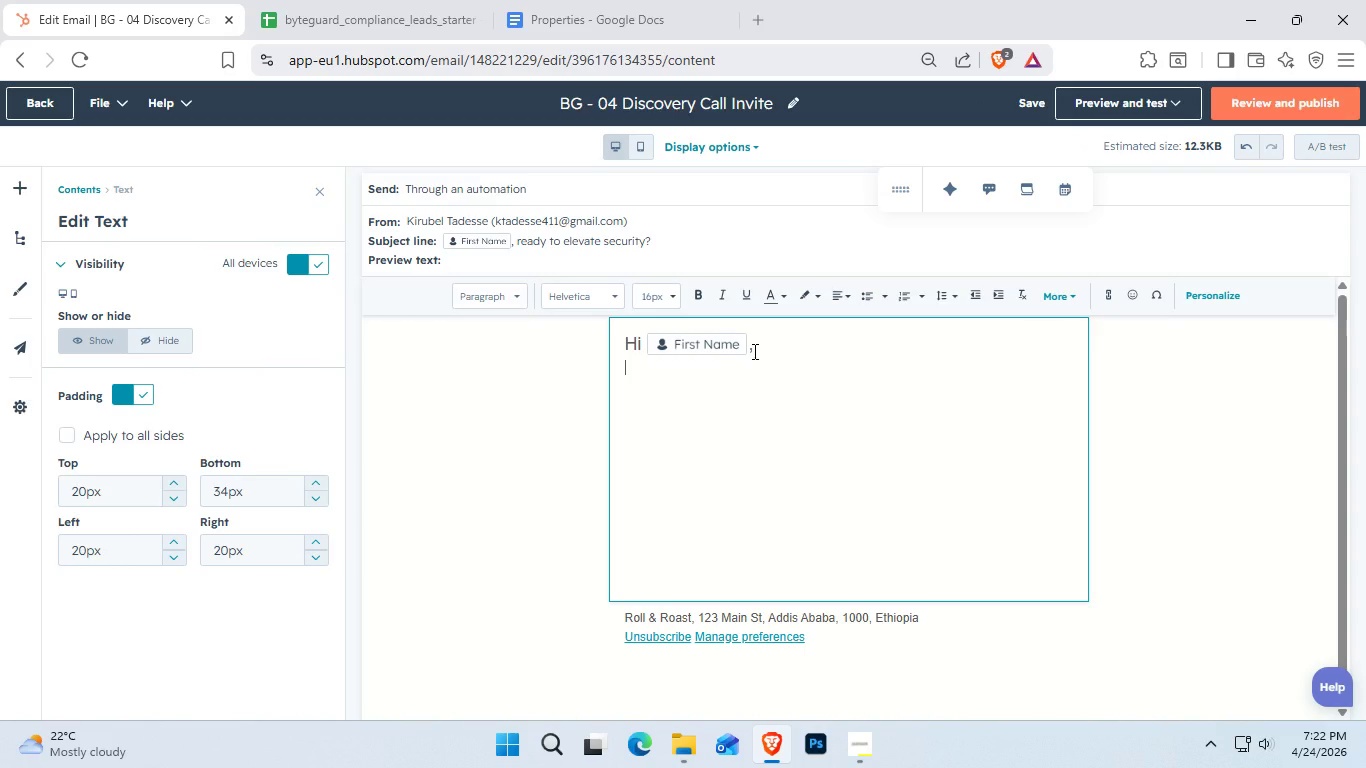 
hold_key(key=ShiftLeft, duration=0.59)
 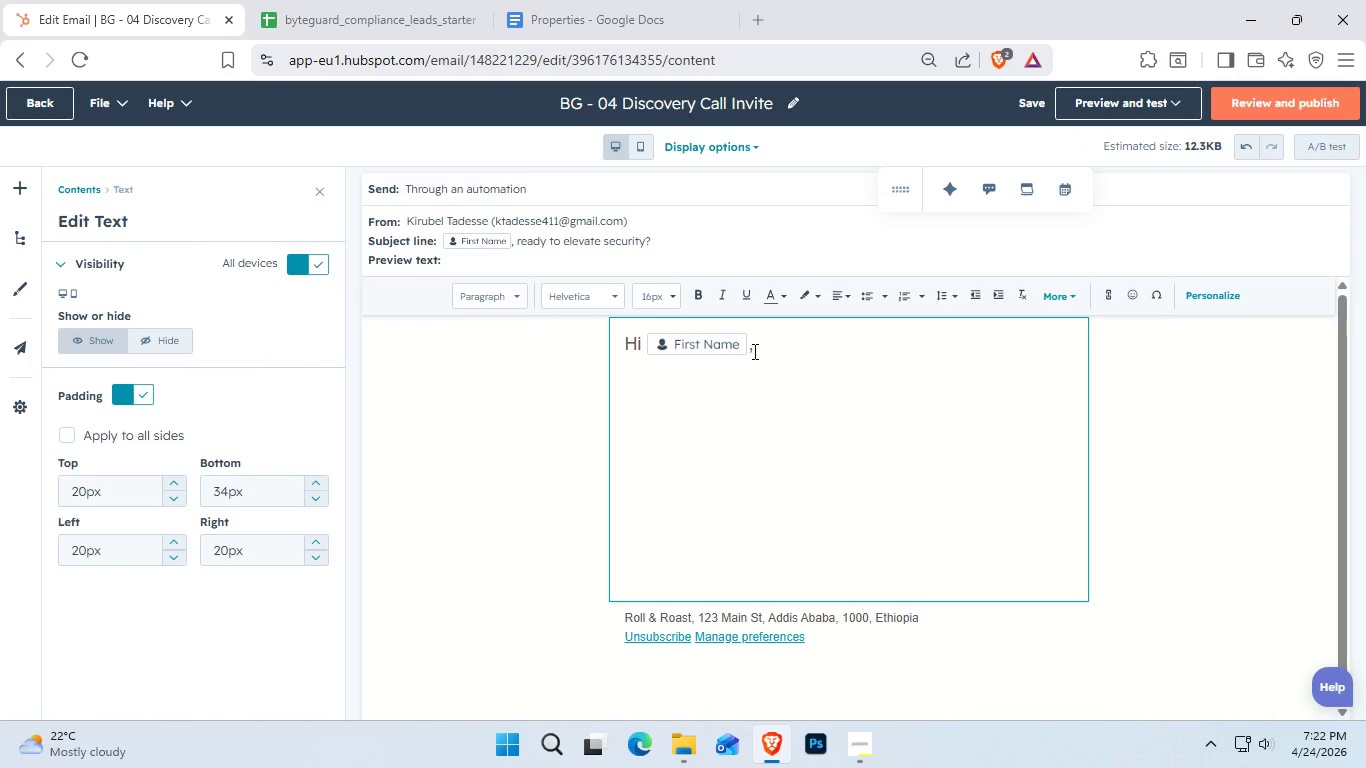 
key(Enter)
 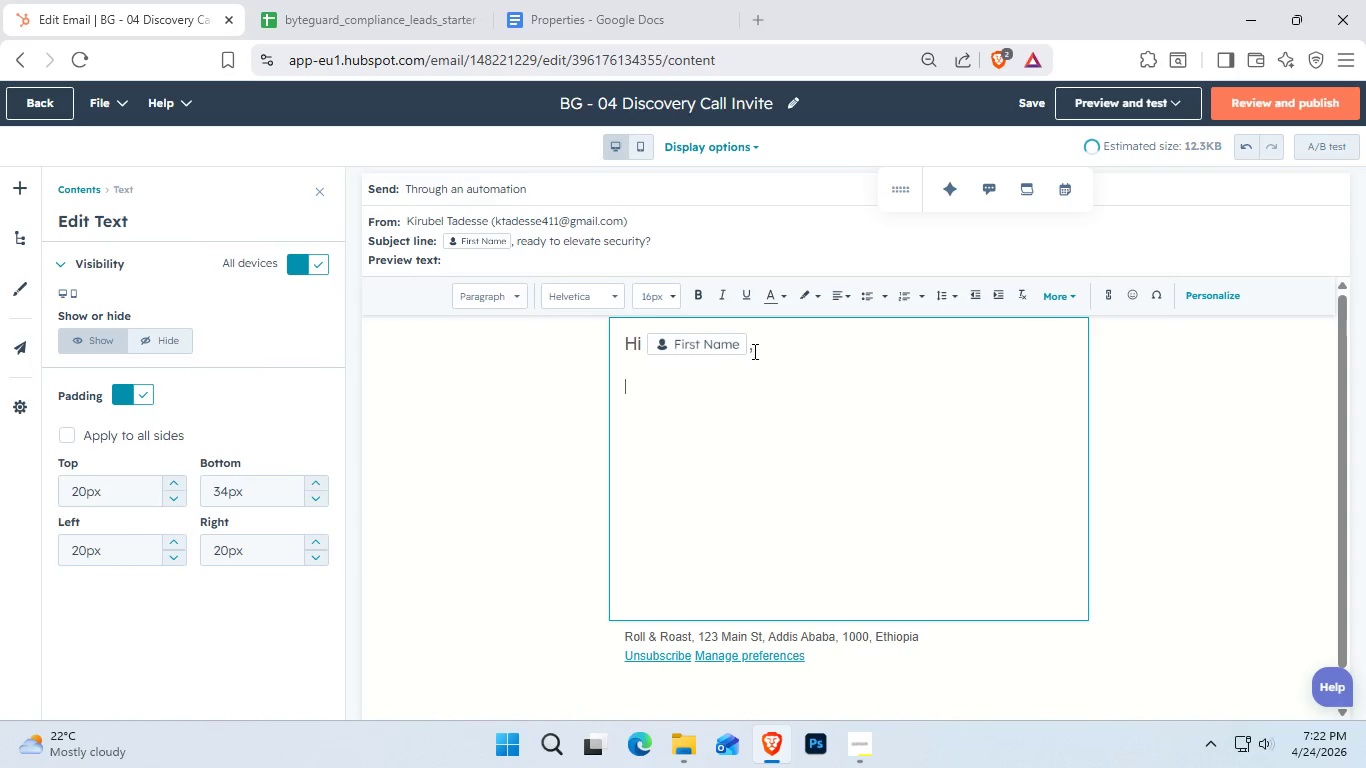 
type(Over the past week, we've explored HIPa)
key(Backspace)
type(AA pitfd)
key(Backspace)
type(alls ad how smart backups proted)
key(Backspace)
type(ct practices like )
 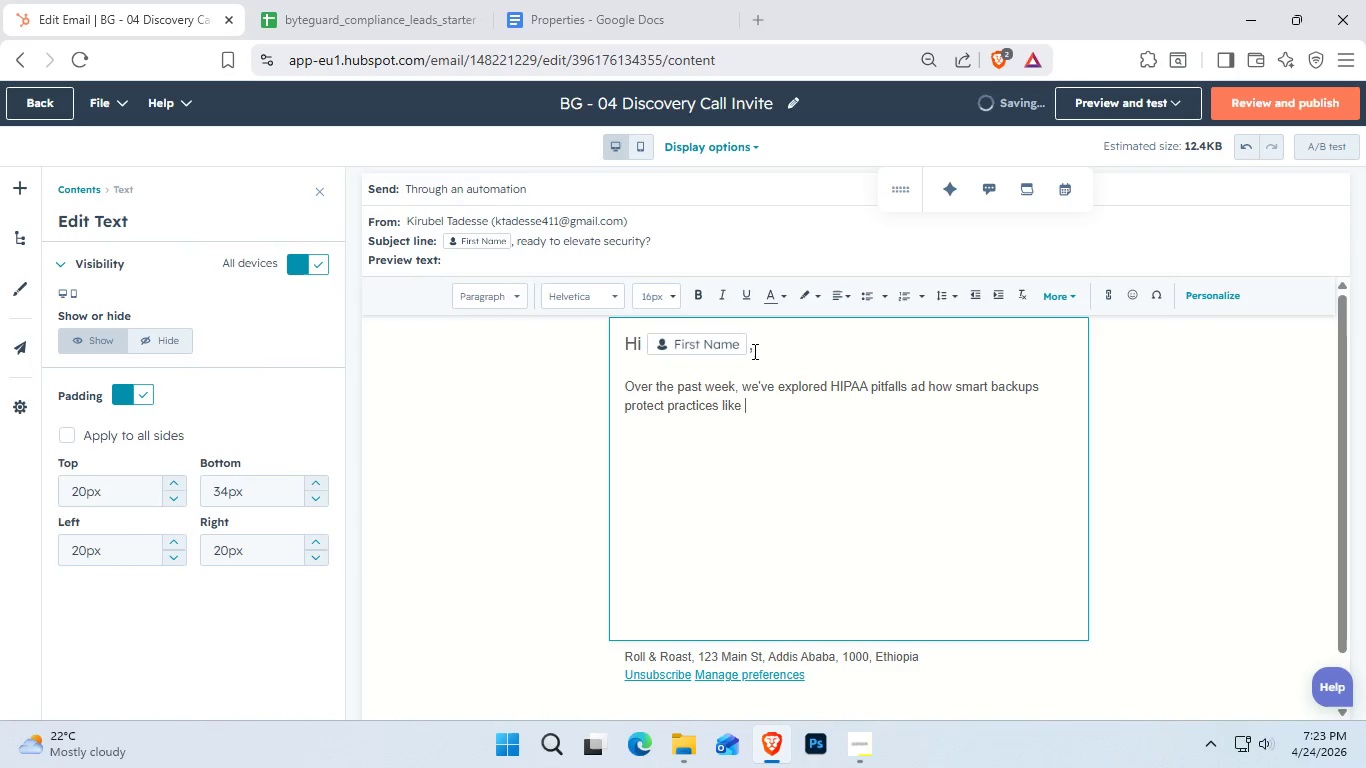 
wait(5.97)
 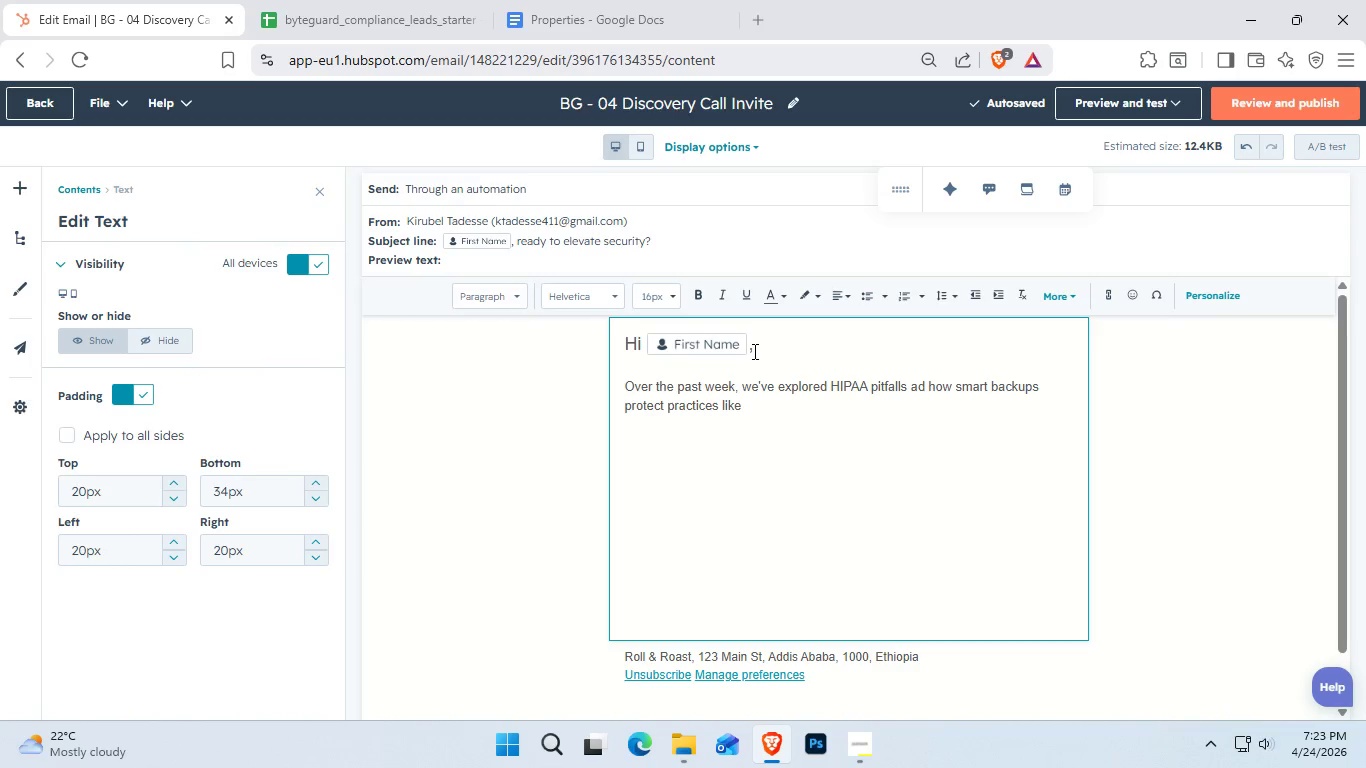 
left_click([1225, 291])
 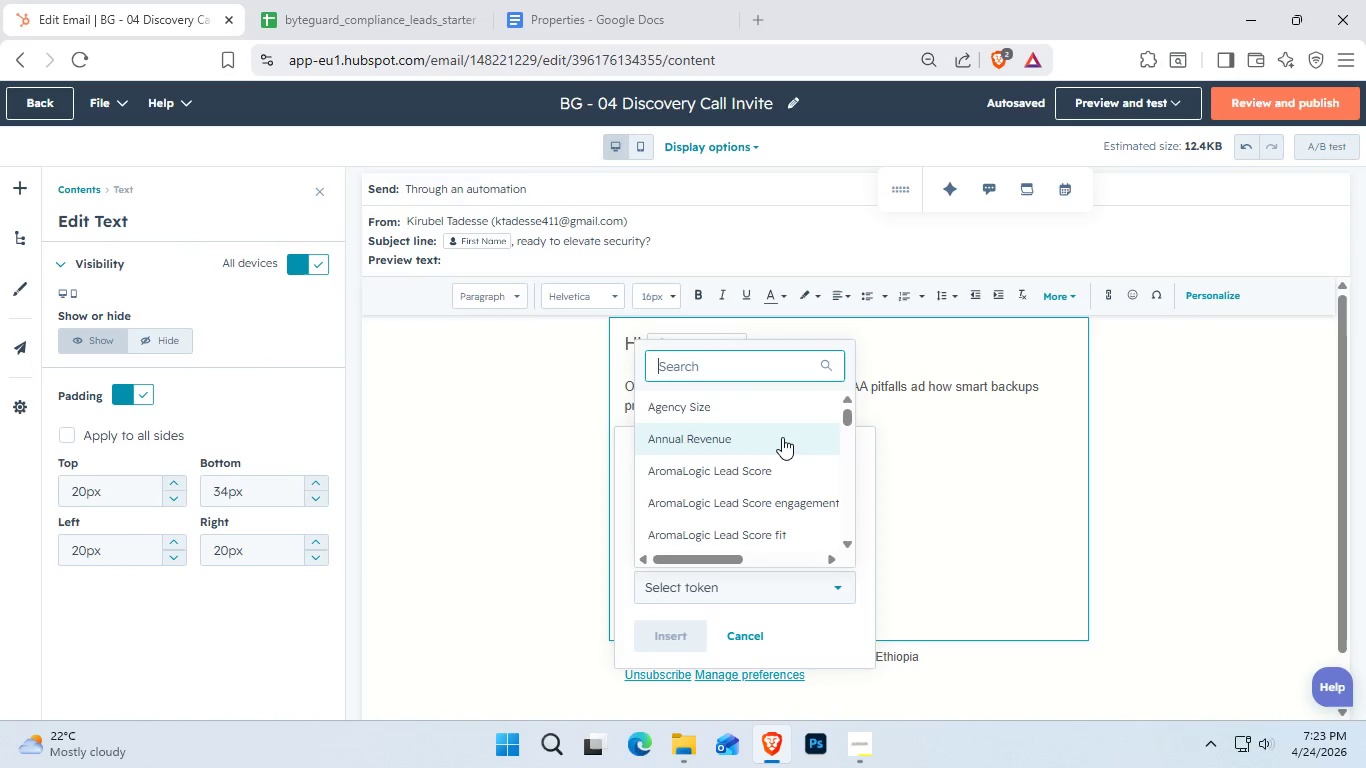 
type(compa)
 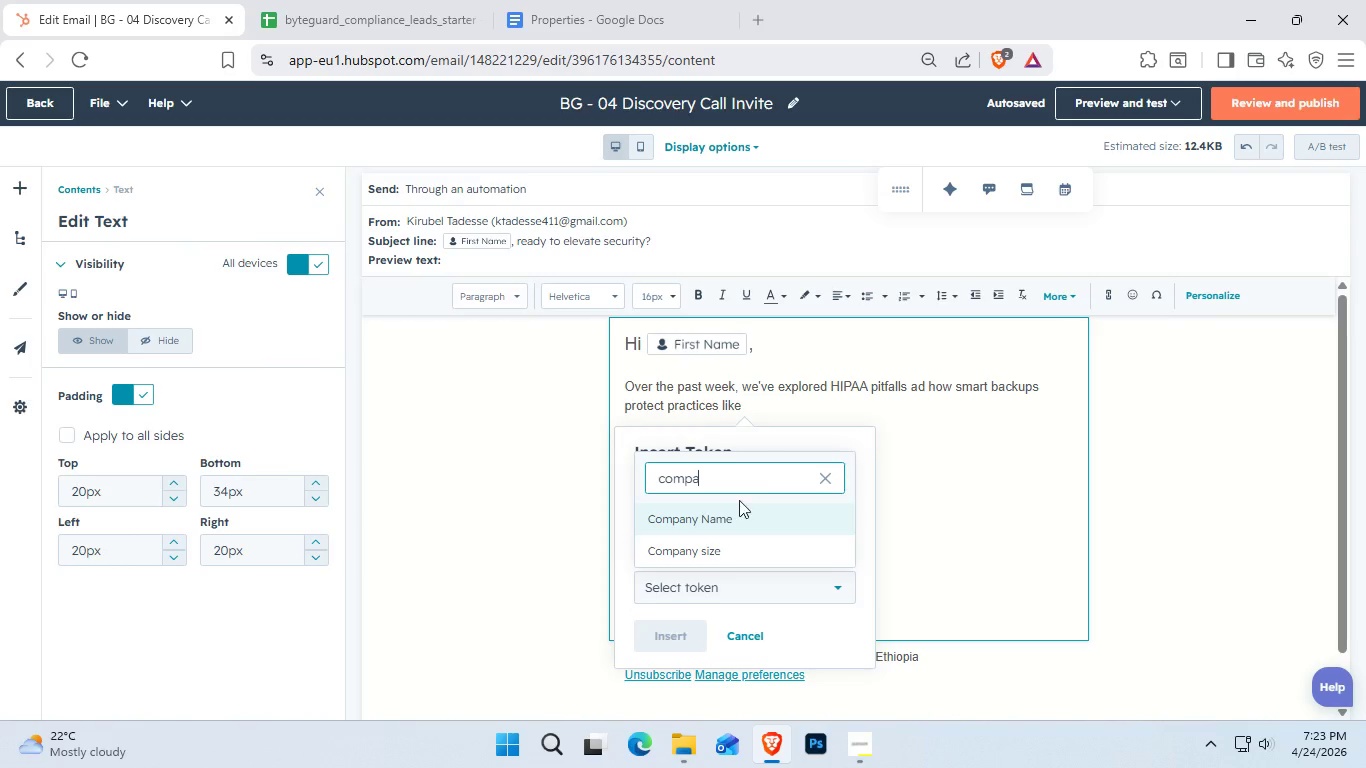 
left_click([733, 525])
 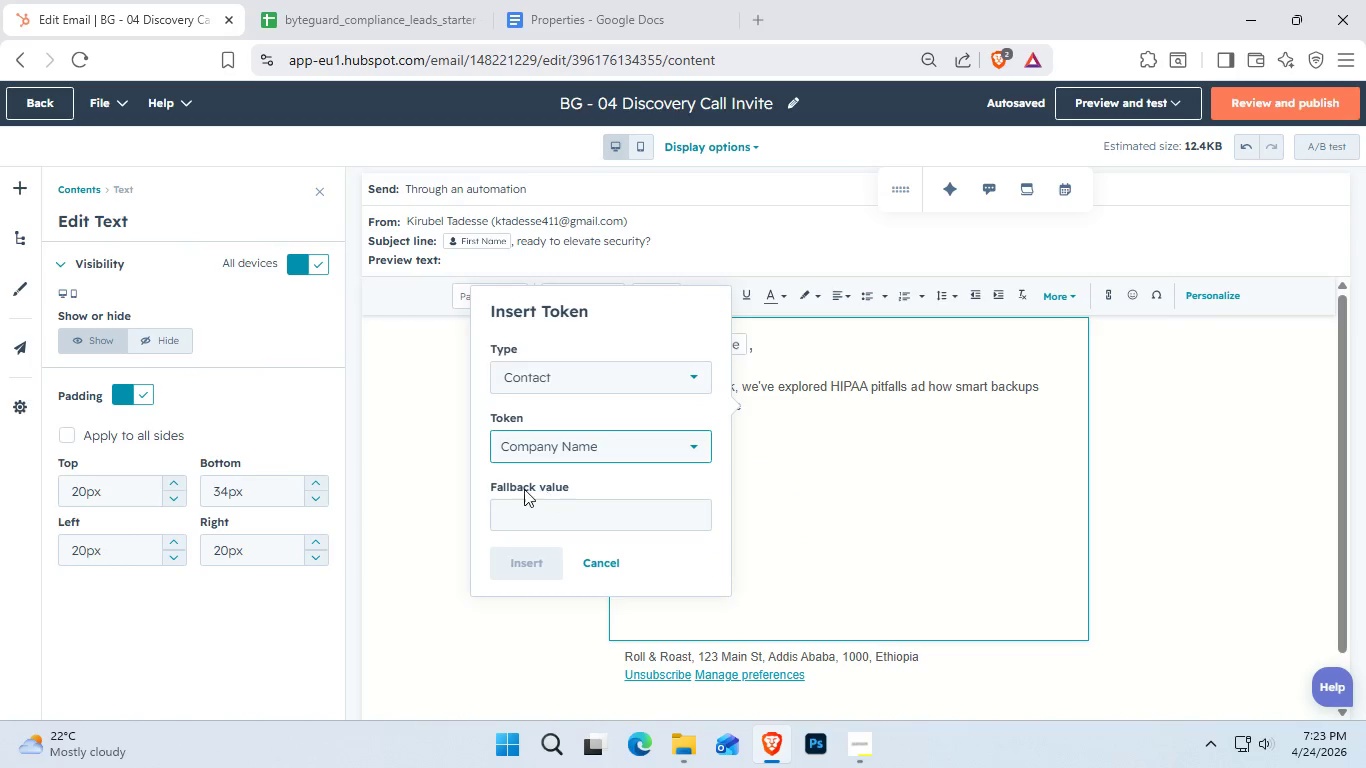 
left_click([525, 517])
 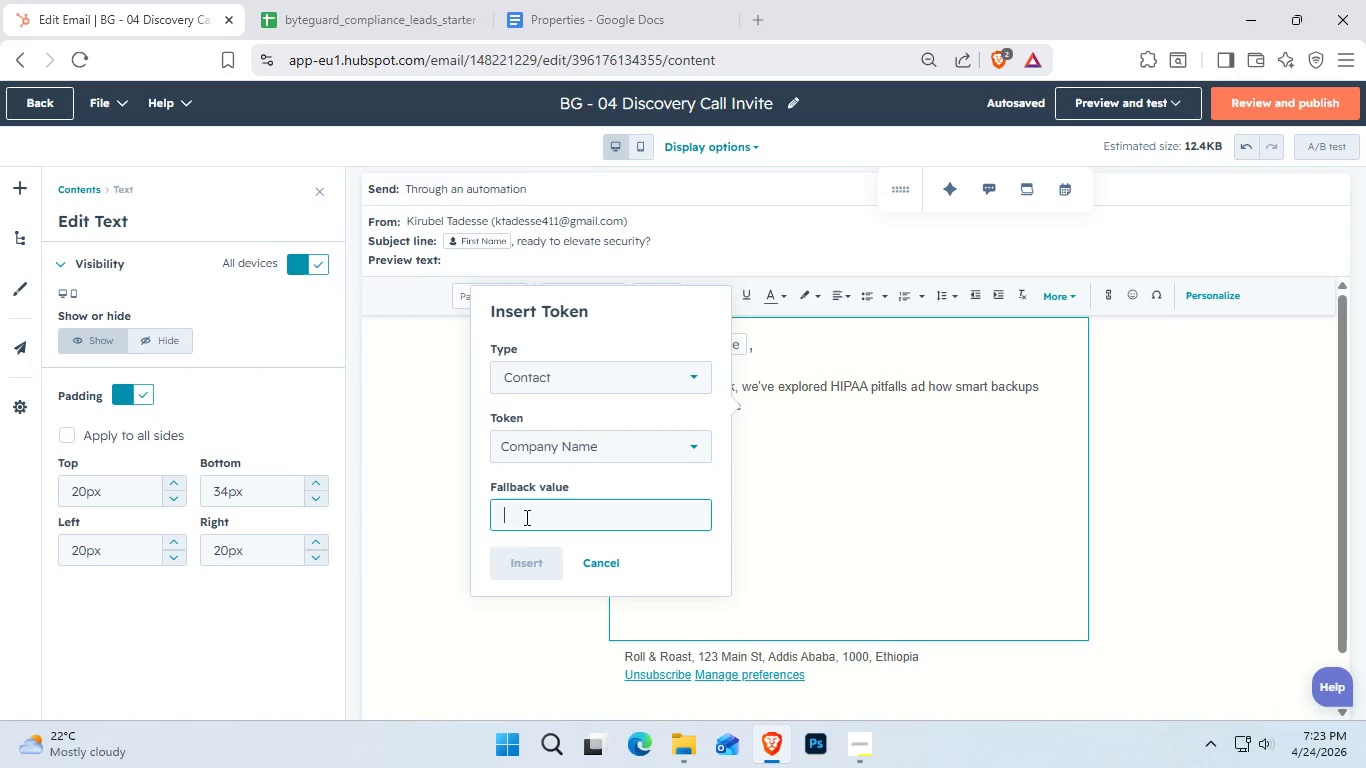 
key(Control+V)
 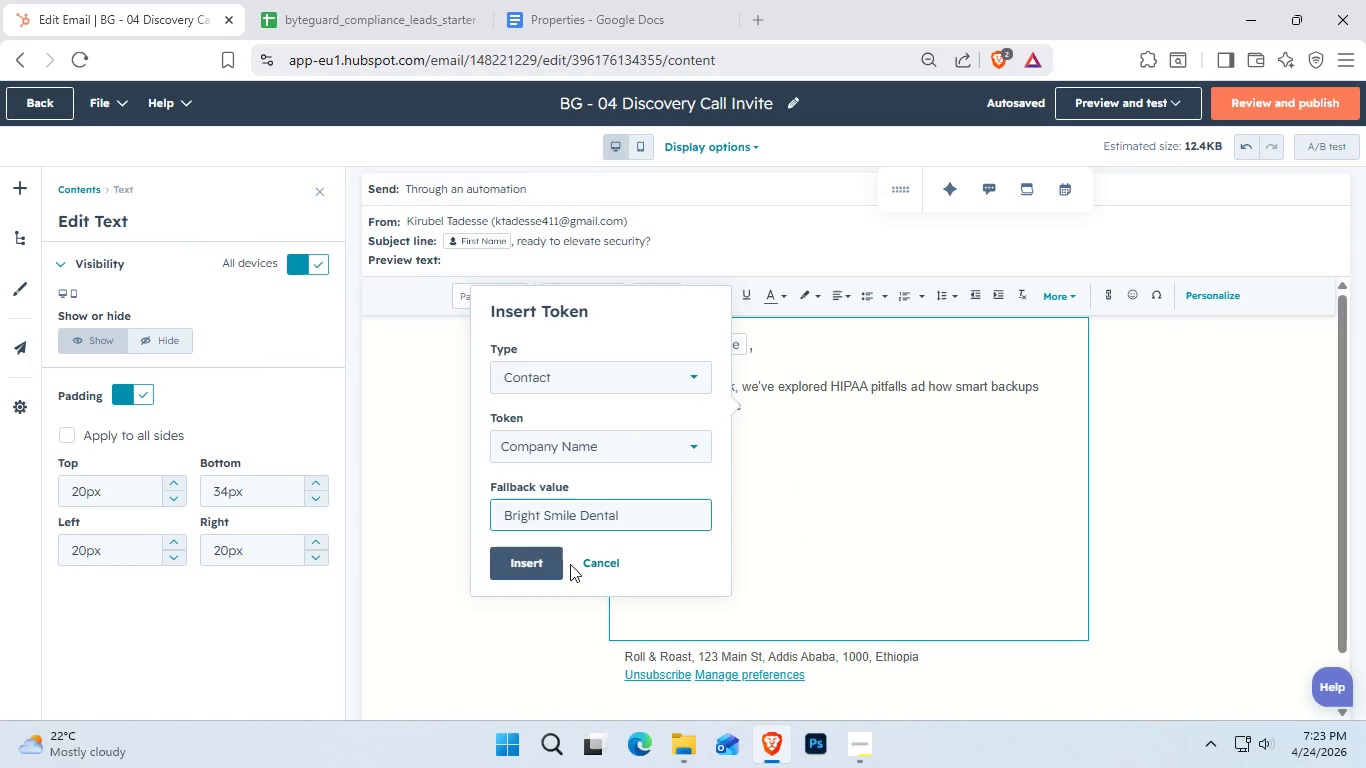 
left_click([540, 563])
 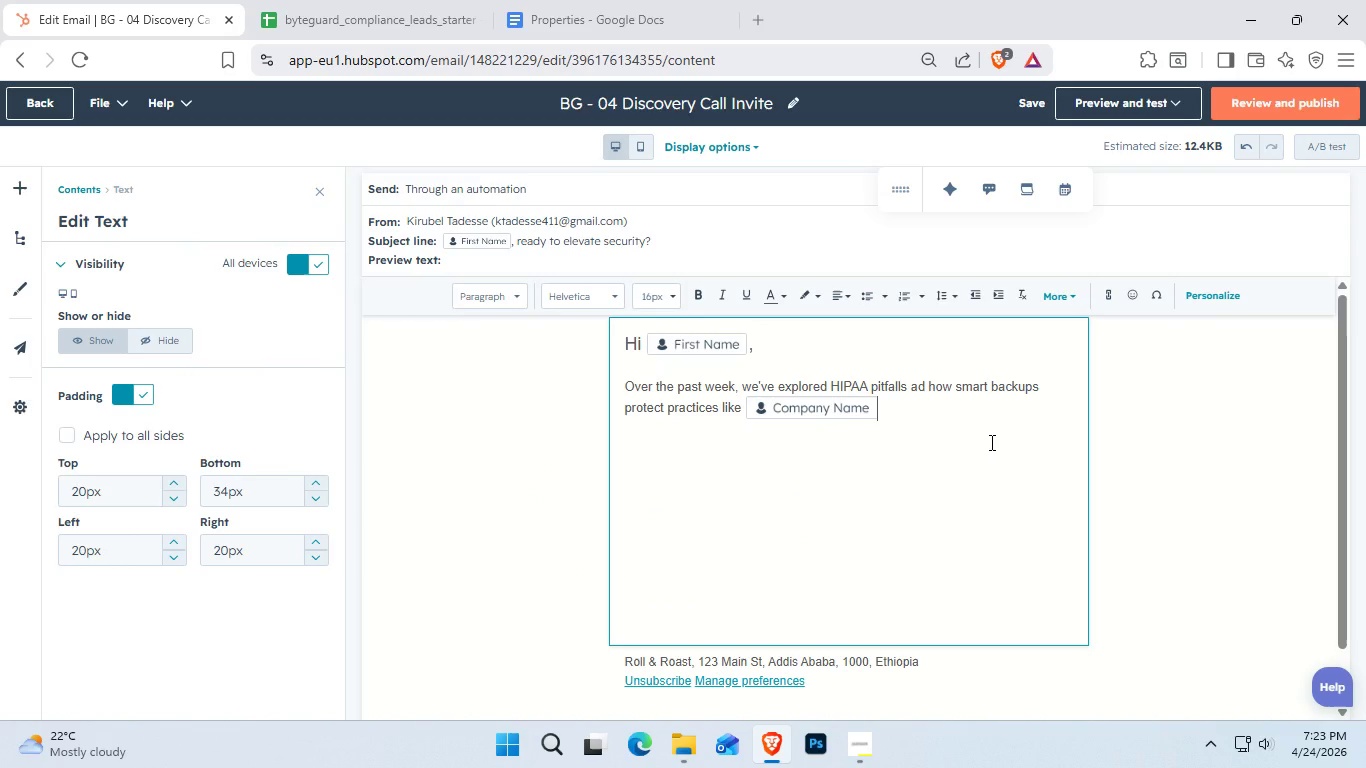 
key(Backspace)
 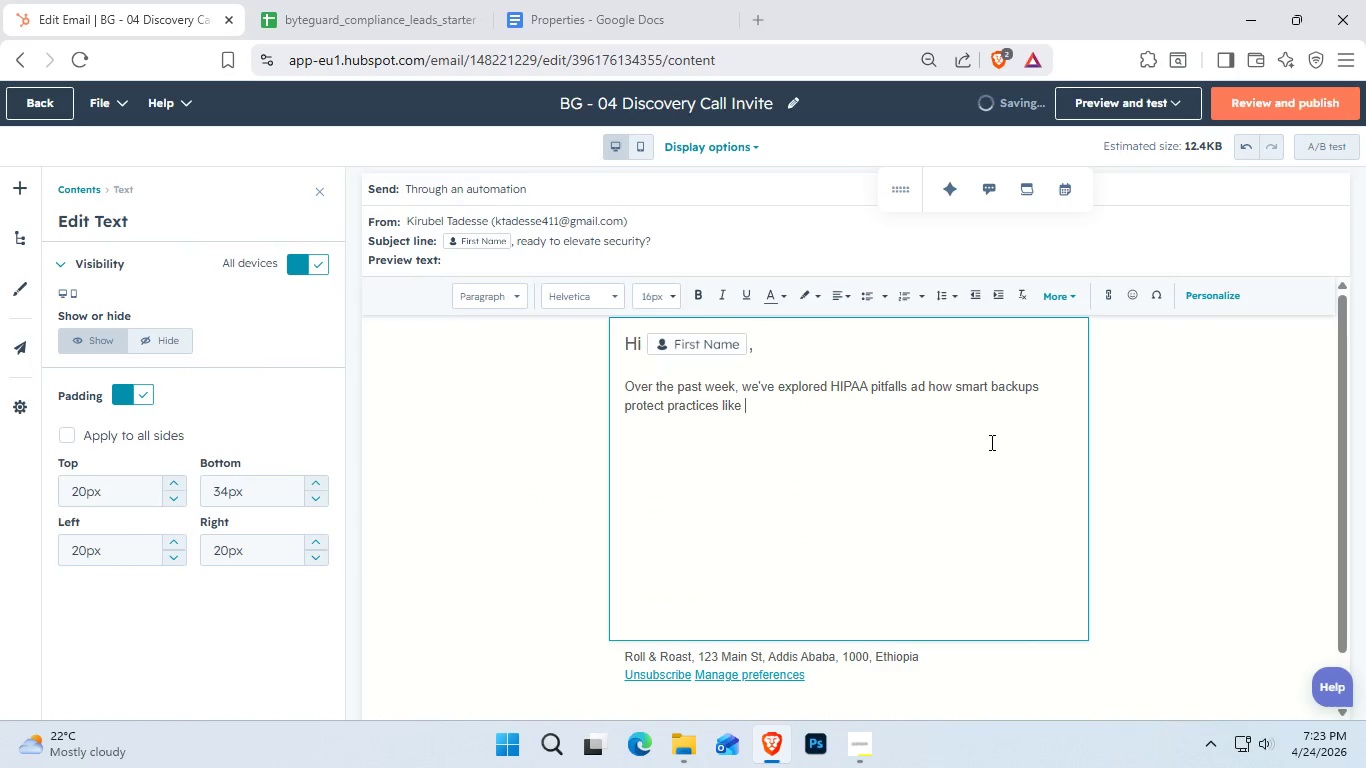 
key(Period)
 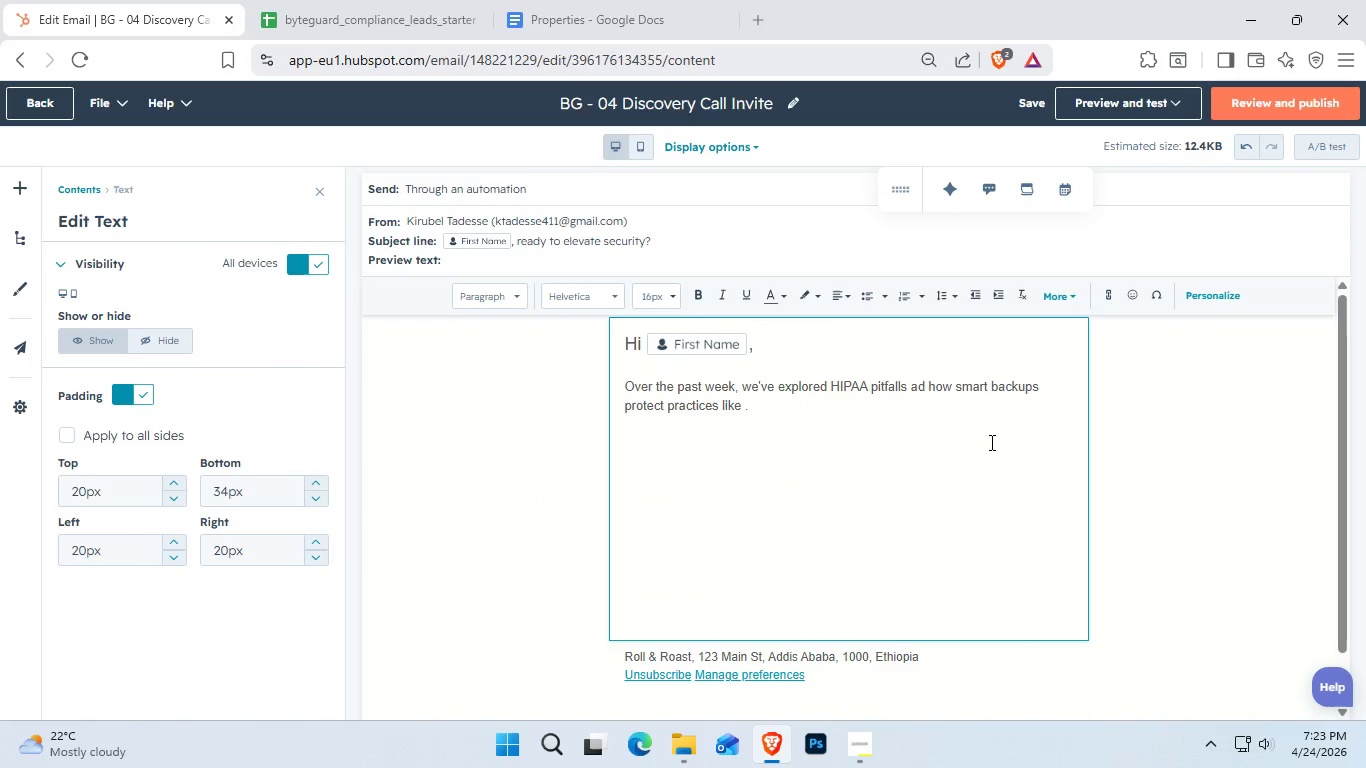 
key(Control+Z)
 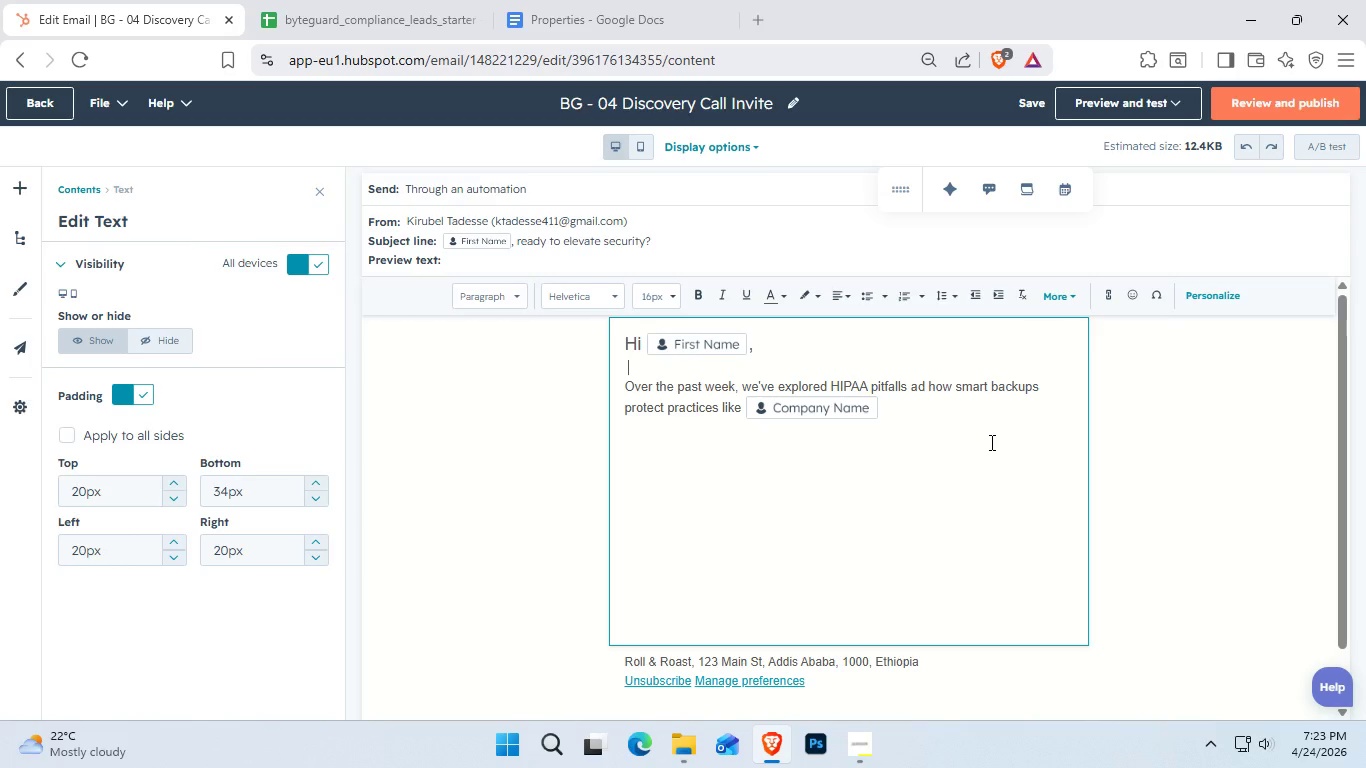 
key(ArrowDown)
 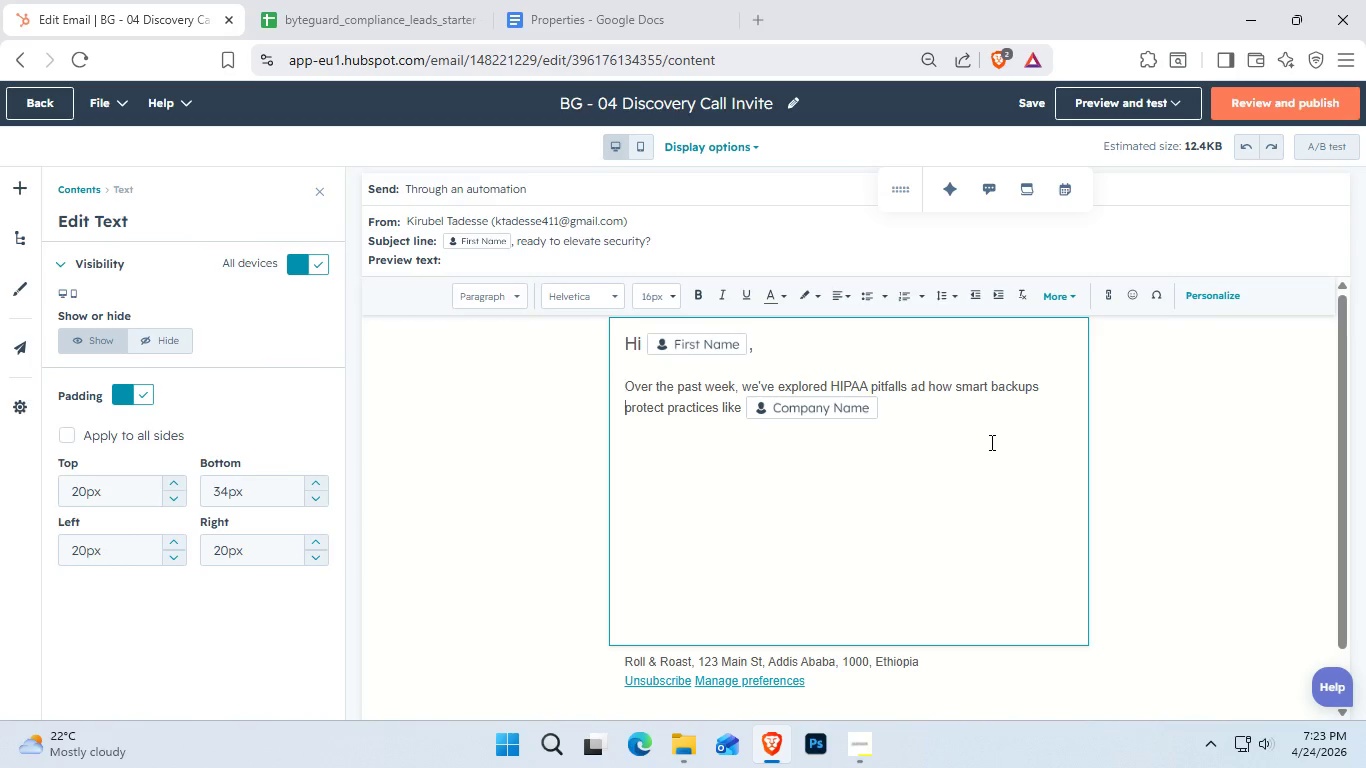 
key(ArrowDown)
 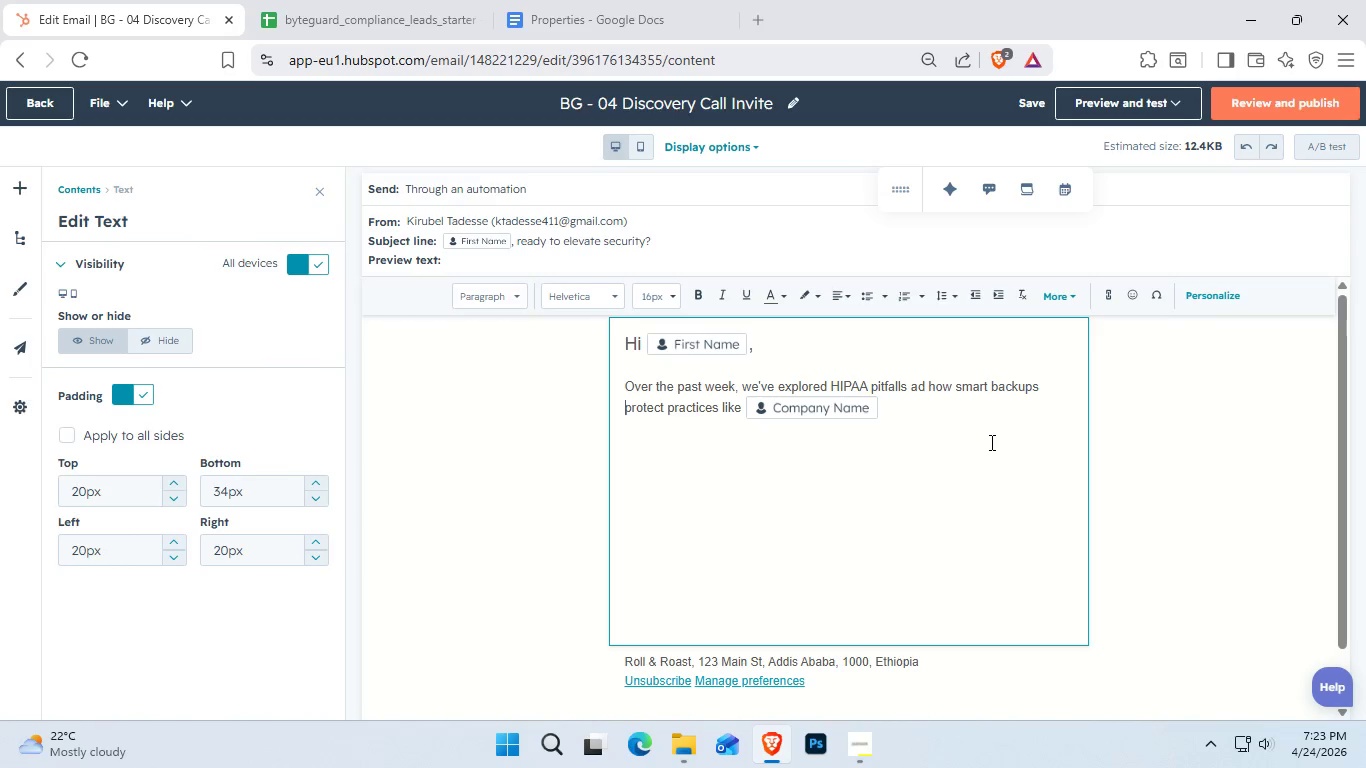 
key(ArrowLeft)
 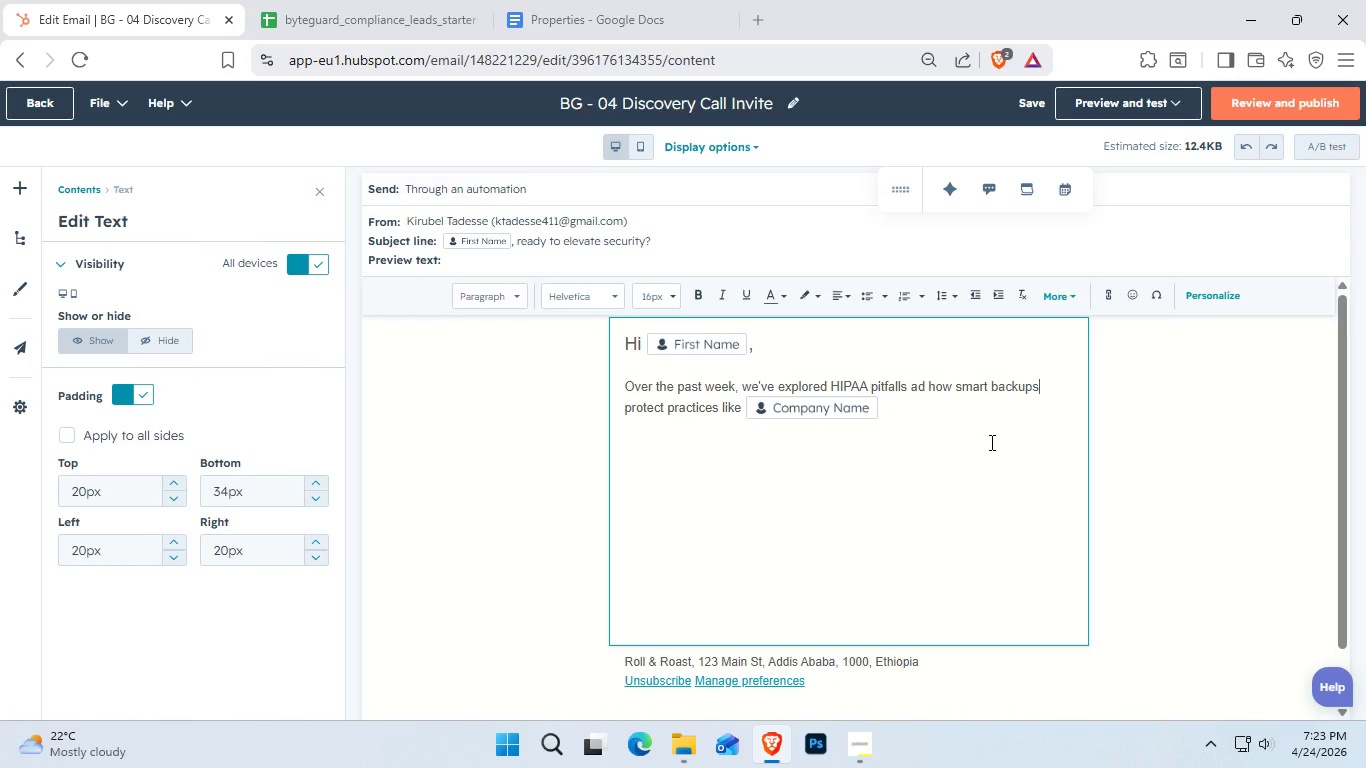 
key(ArrowDown)
 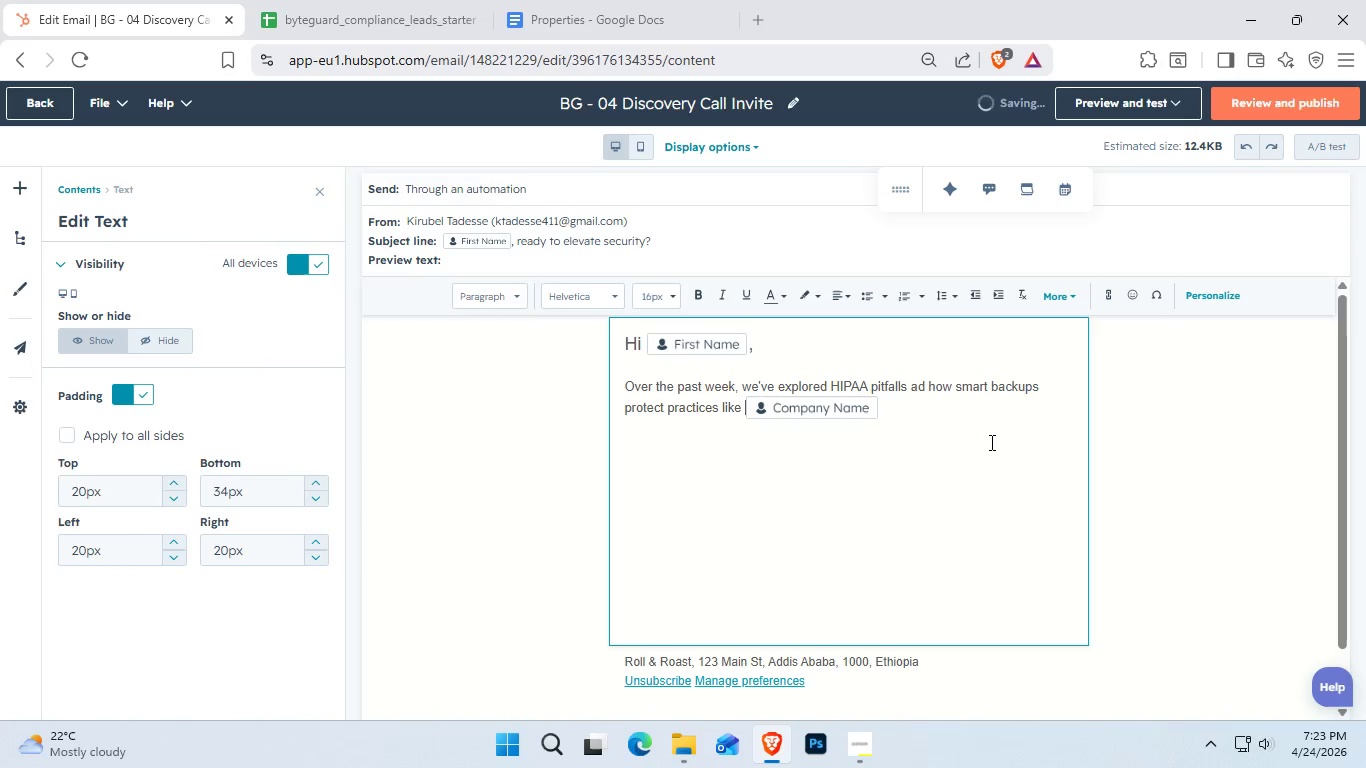 
key(ArrowDown)
 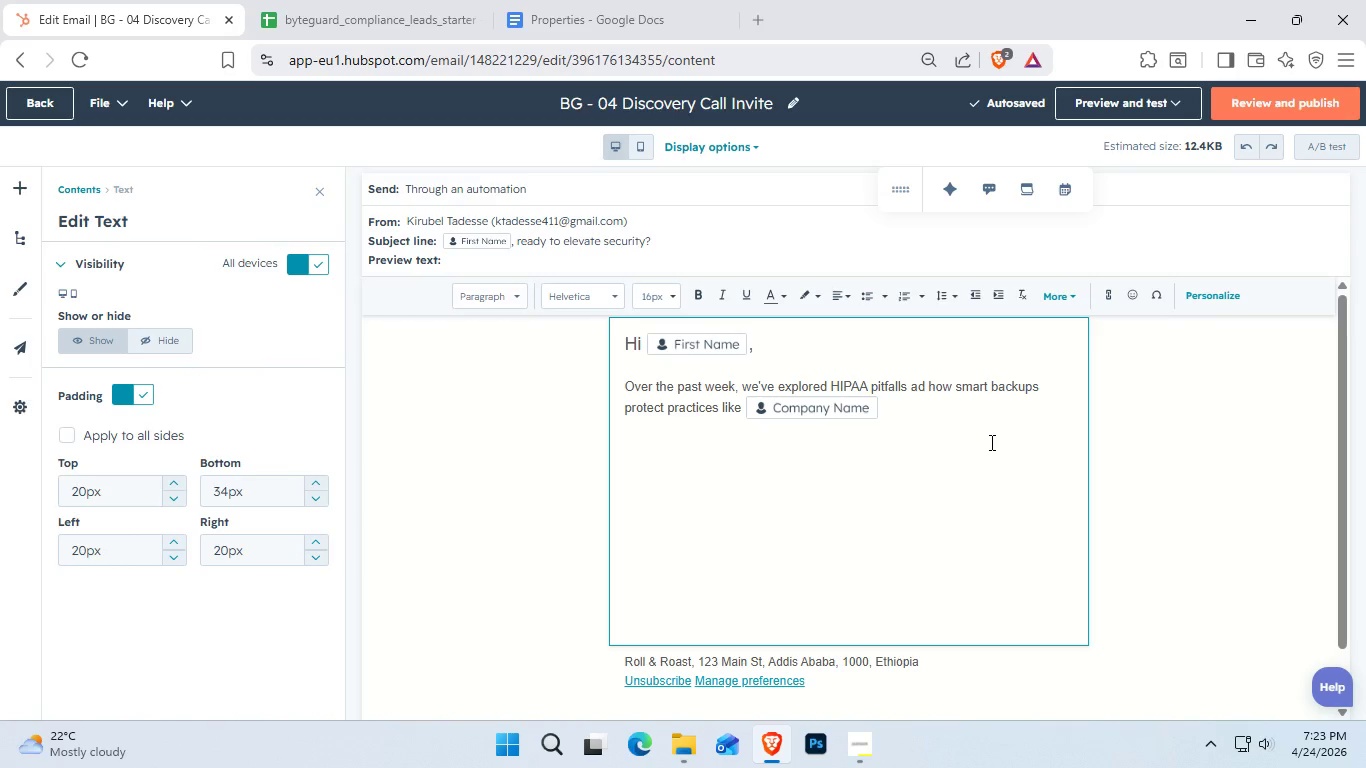 
key(ArrowUp)
 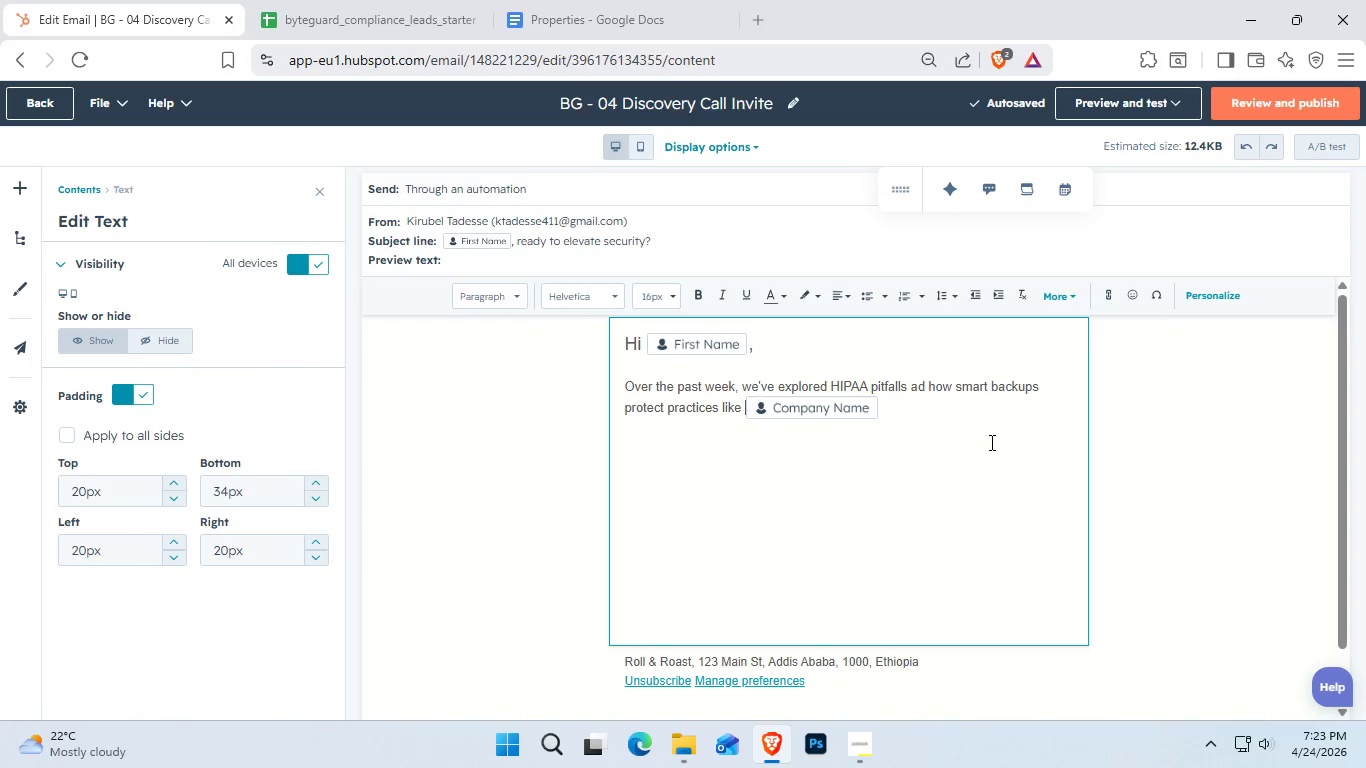 
hold_key(key=ArrowRight, duration=0.47)
 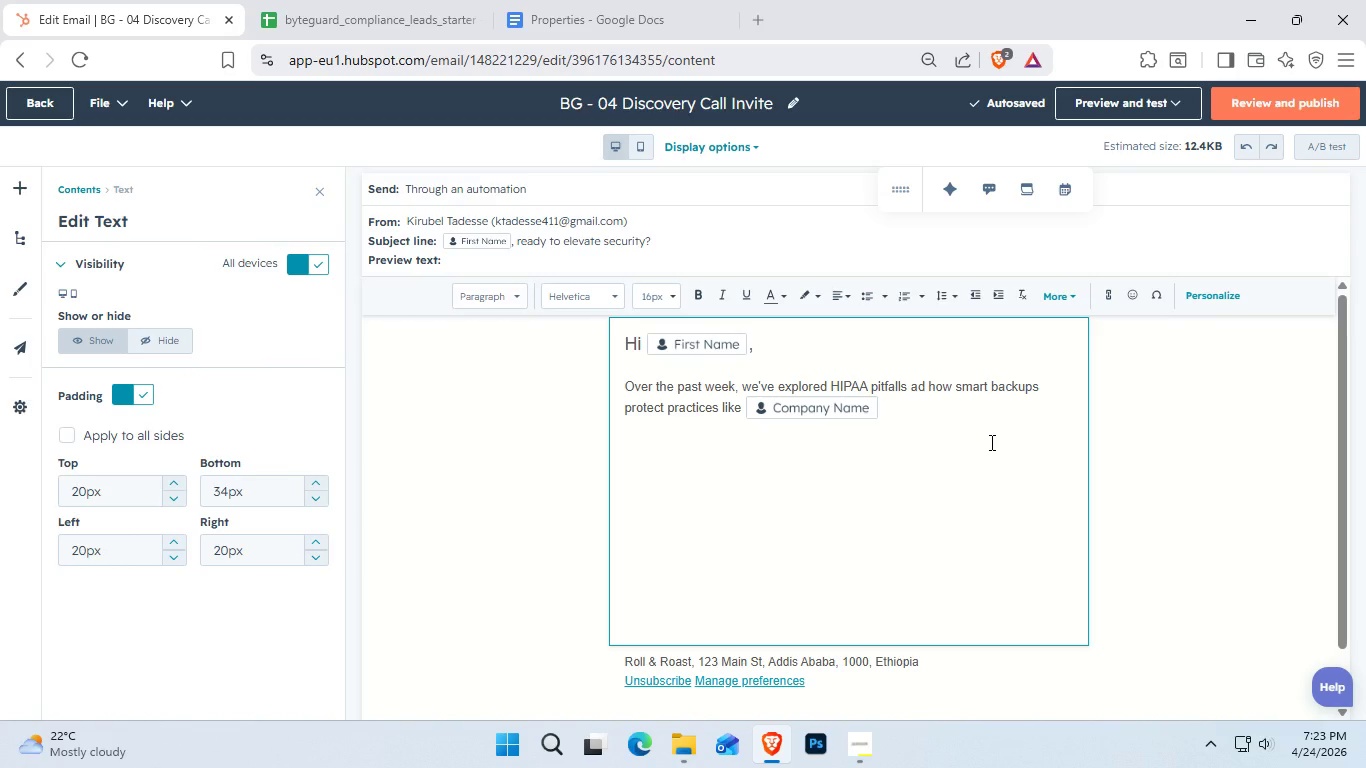 
key(Period)
 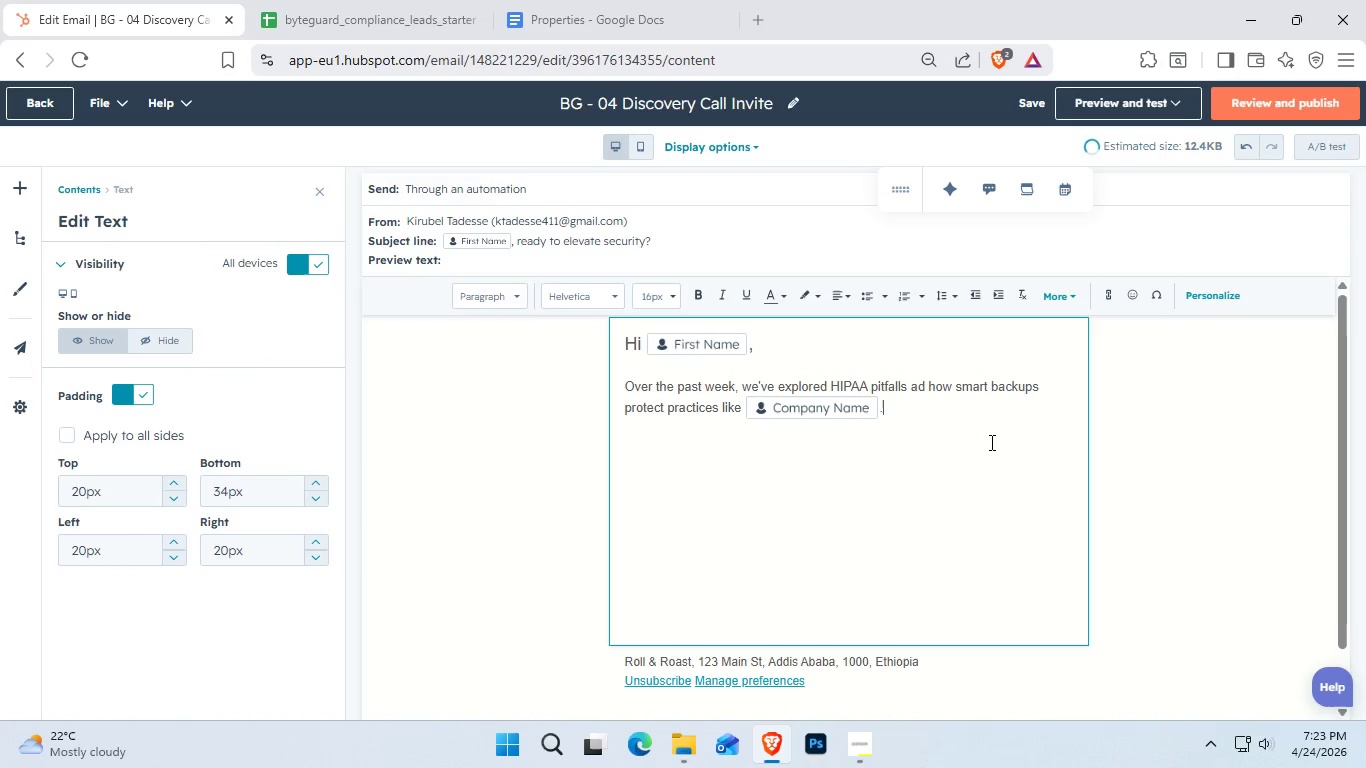 
key(Enter)
 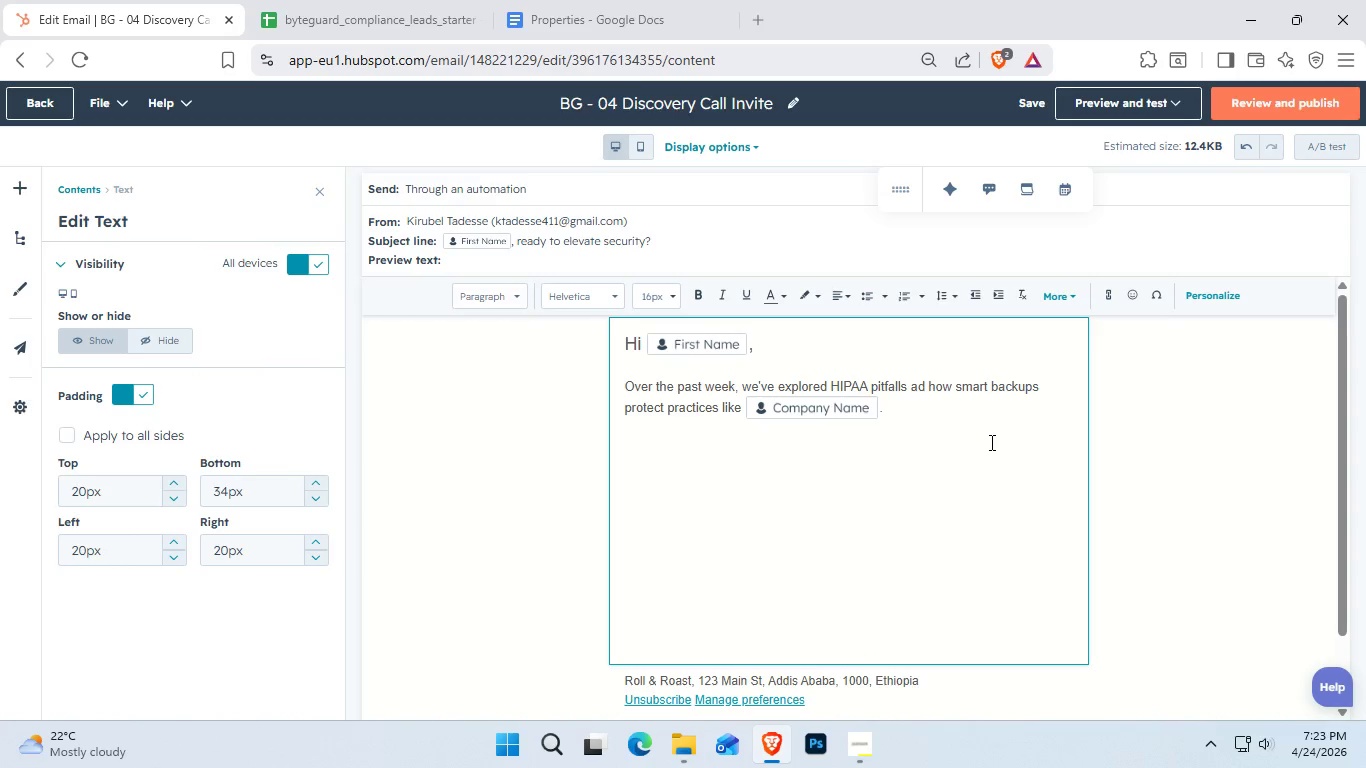 
key(Enter)
 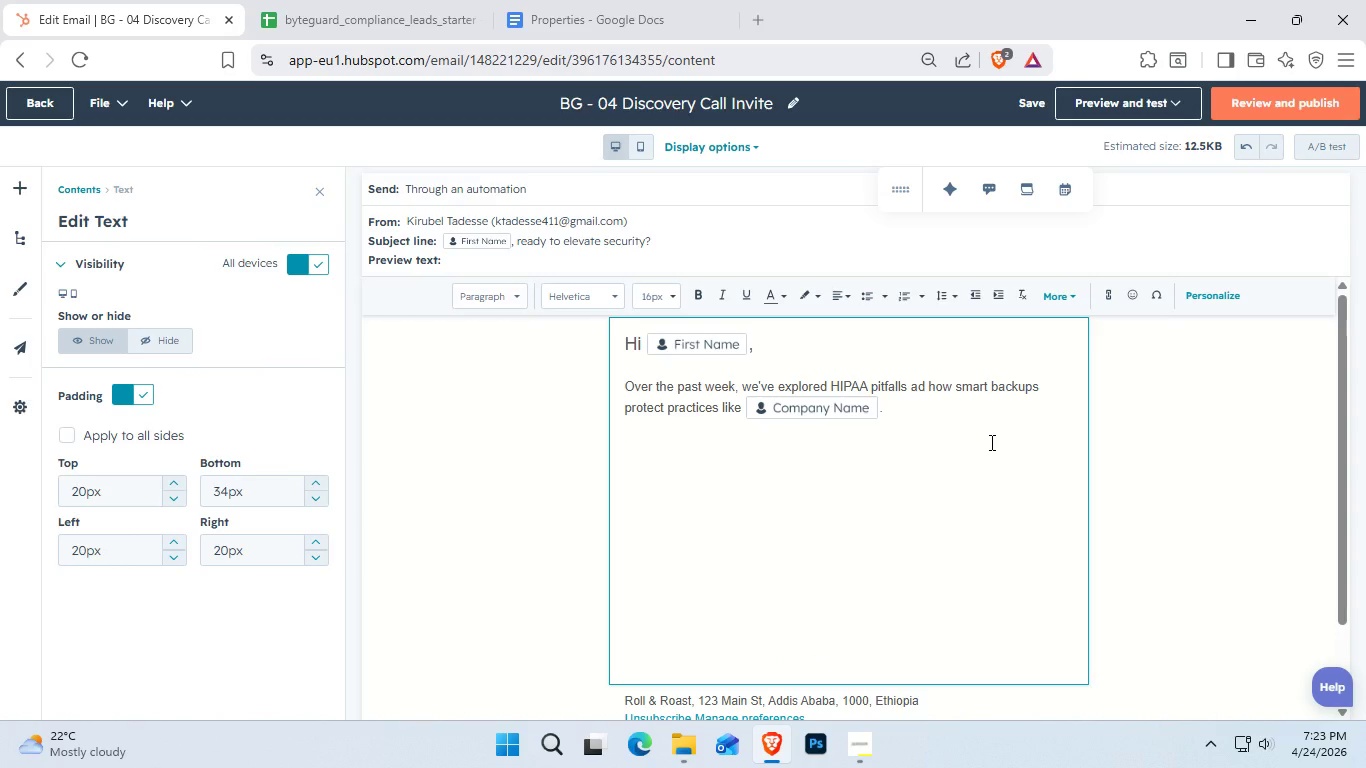 
type(NOw)
key(Backspace)
key(Backspace)
type(ow )
key(Backspace)
type(, i)
key(Backspace)
type(O)
key(Backspace)
type(I'd like to p)
key(Backspace)
type(p)
key(Backspace)
type(offer )
 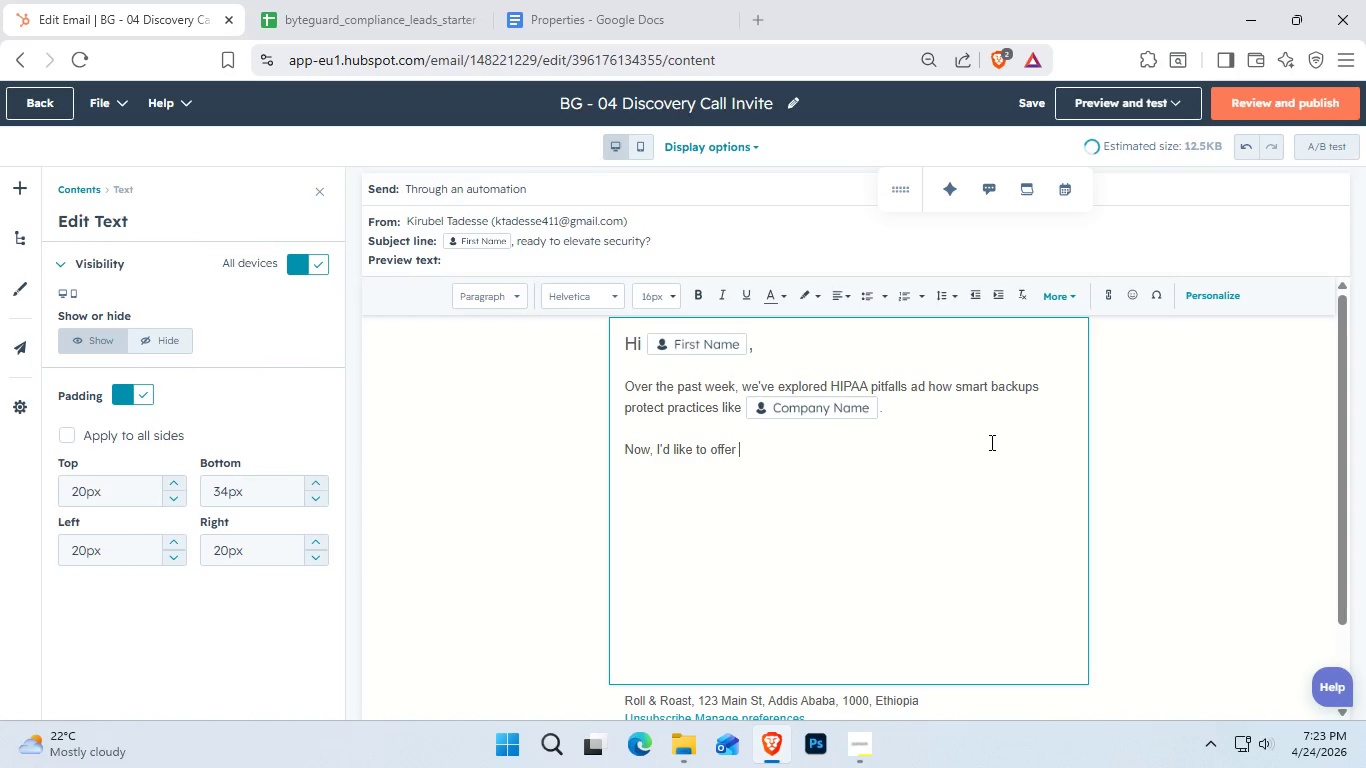 
type(yoi)
key(Backspace)
type(u a free 15=)
key(Backspace)
type(;0)
key(Backspace)
key(Backspace)
type(-)
 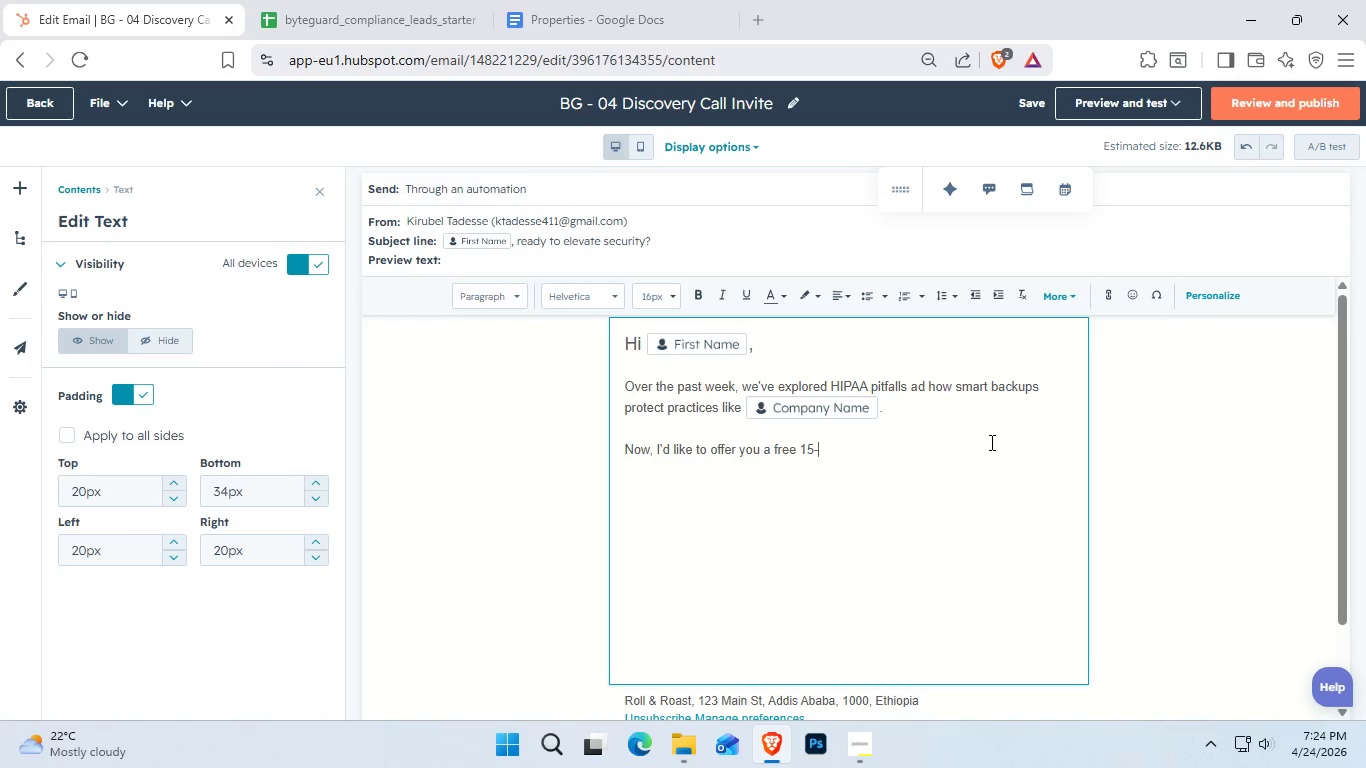 
type(minutes l)
key(Backspace)
key(Backspace)
key(Backspace)
type( F7)
key(Backspace)
type(\)
key(Backspace)
key(Backspace)
type(Discovery c)
key(Backspace)
type(Call to assess your current IT security P)
key(Backspace)
type(posture. No pit \F)
key(Backspace)
key(Backspace)
key(Backspace)
type(a)
key(Backspace)
type(fall)
 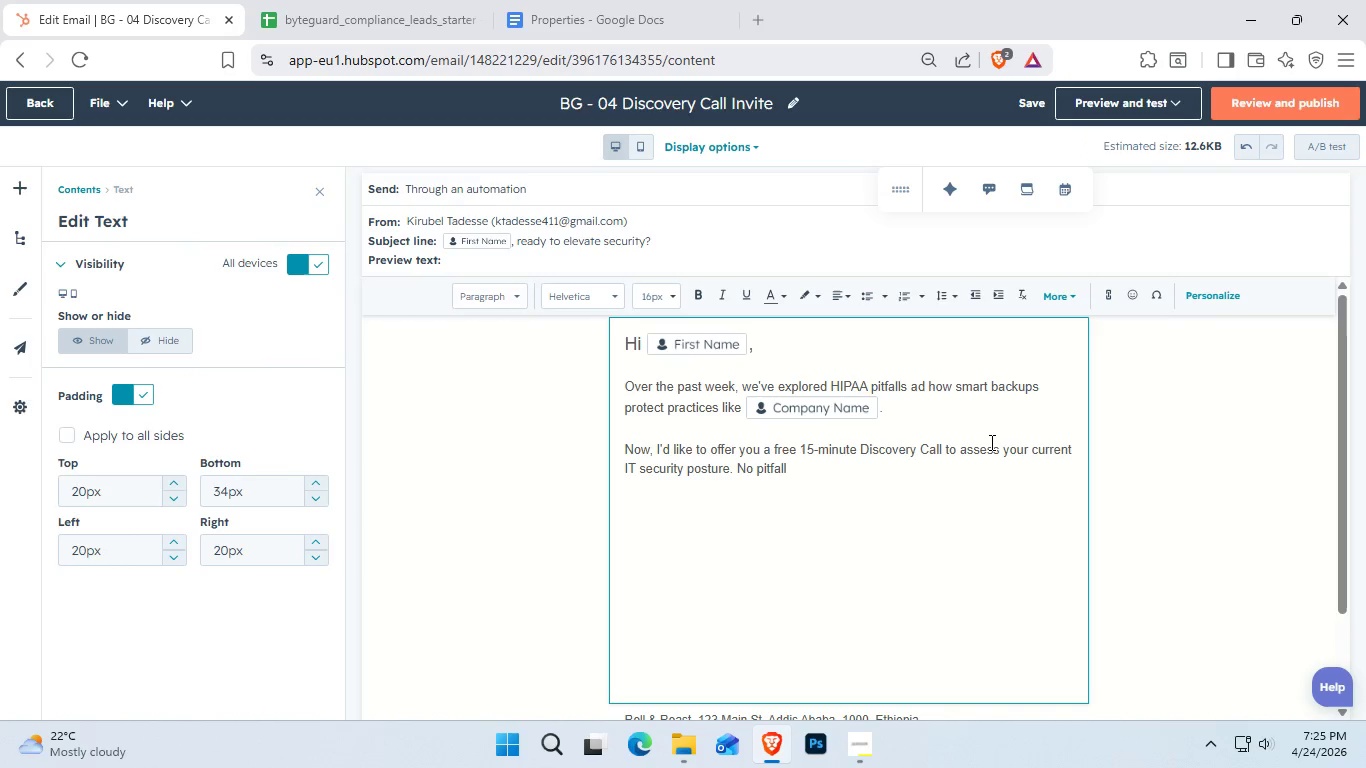 
wait(5.61)
 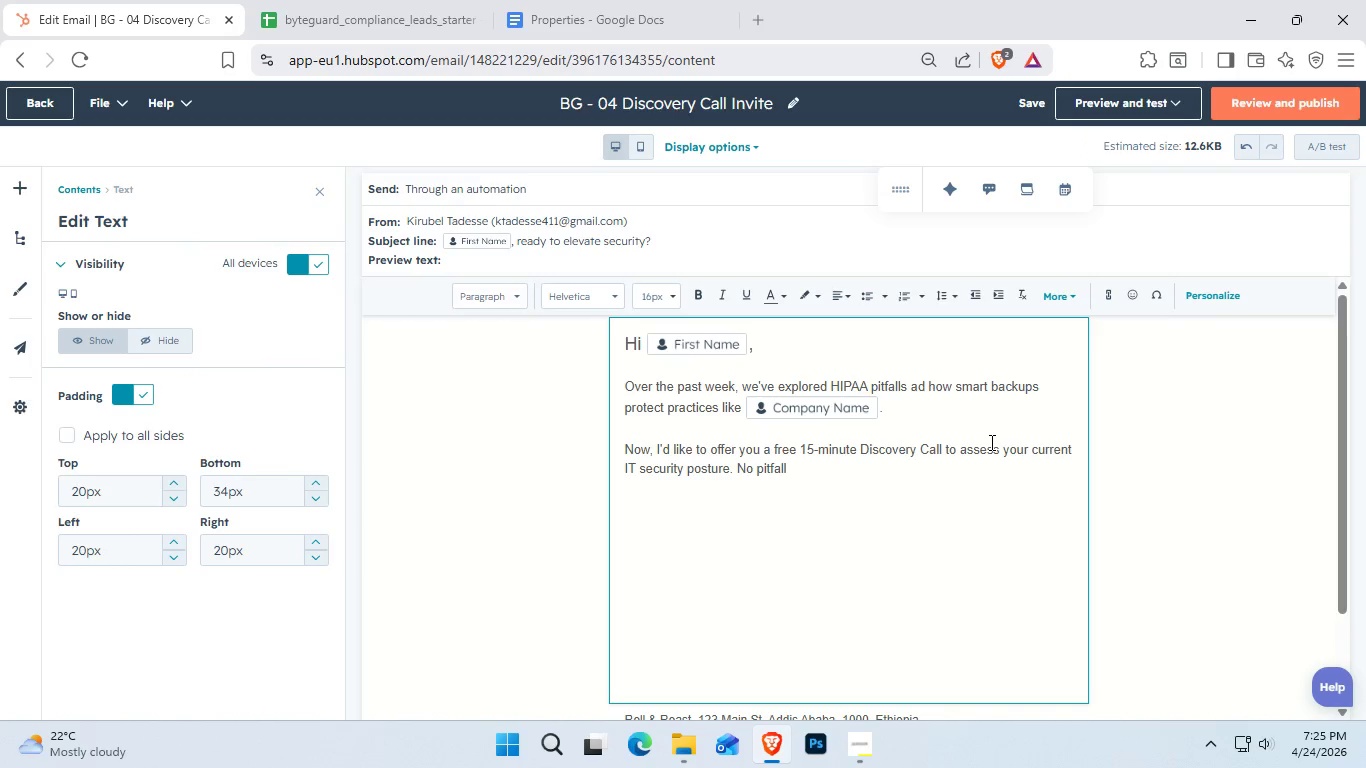 
key(Backspace)
key(Backspace)
key(Backspace)
key(Backspace)
key(Backspace)
type(i)
key(Backspace)
type(tch, just honest feedback.)
 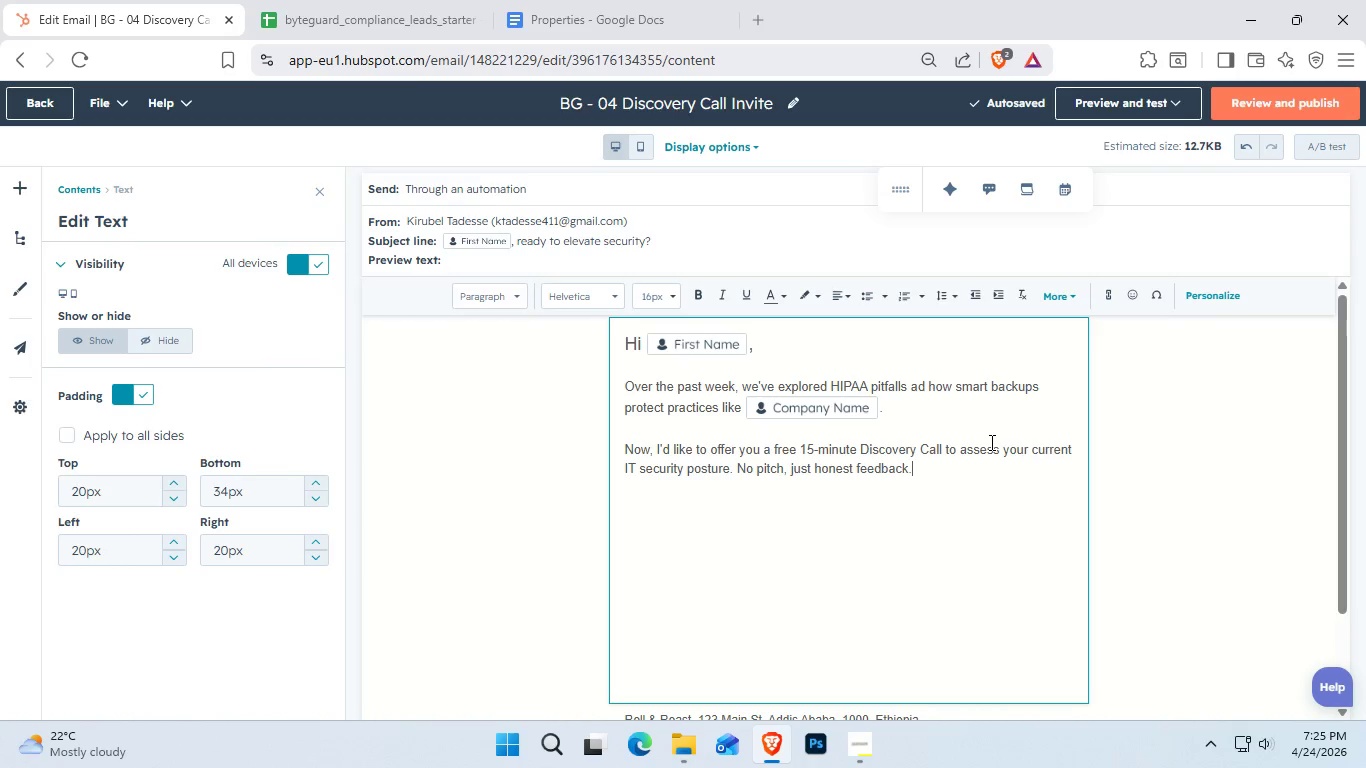 
key(Enter)
 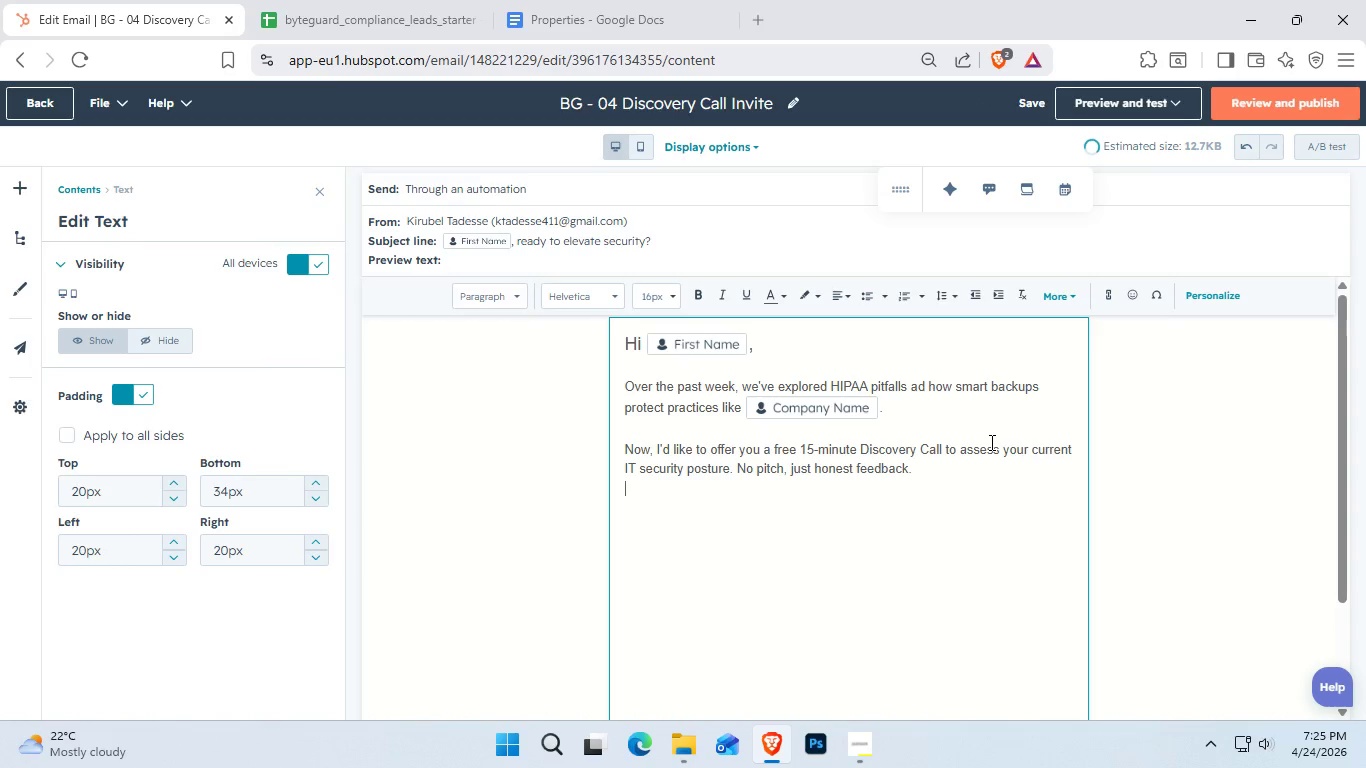 
key(Enter)
 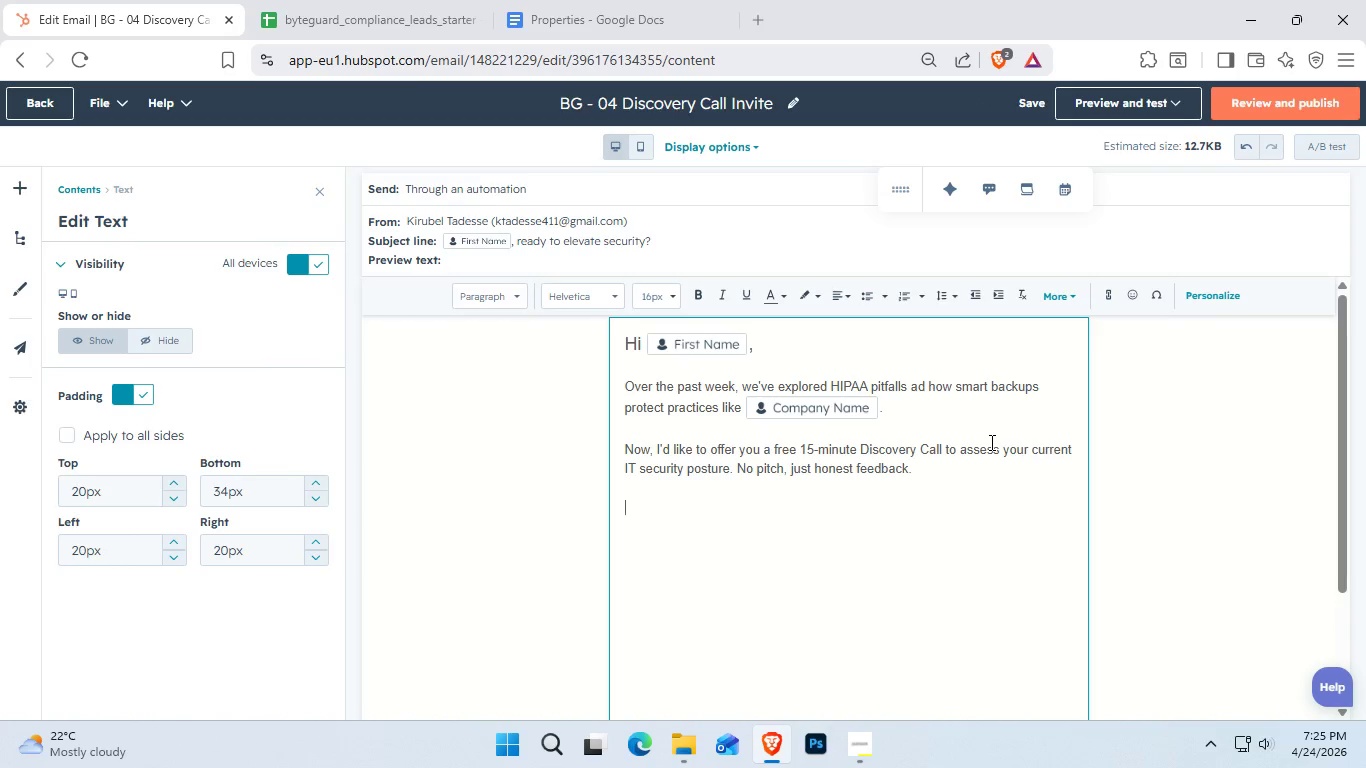 
type(Book Your Discovery Call)
 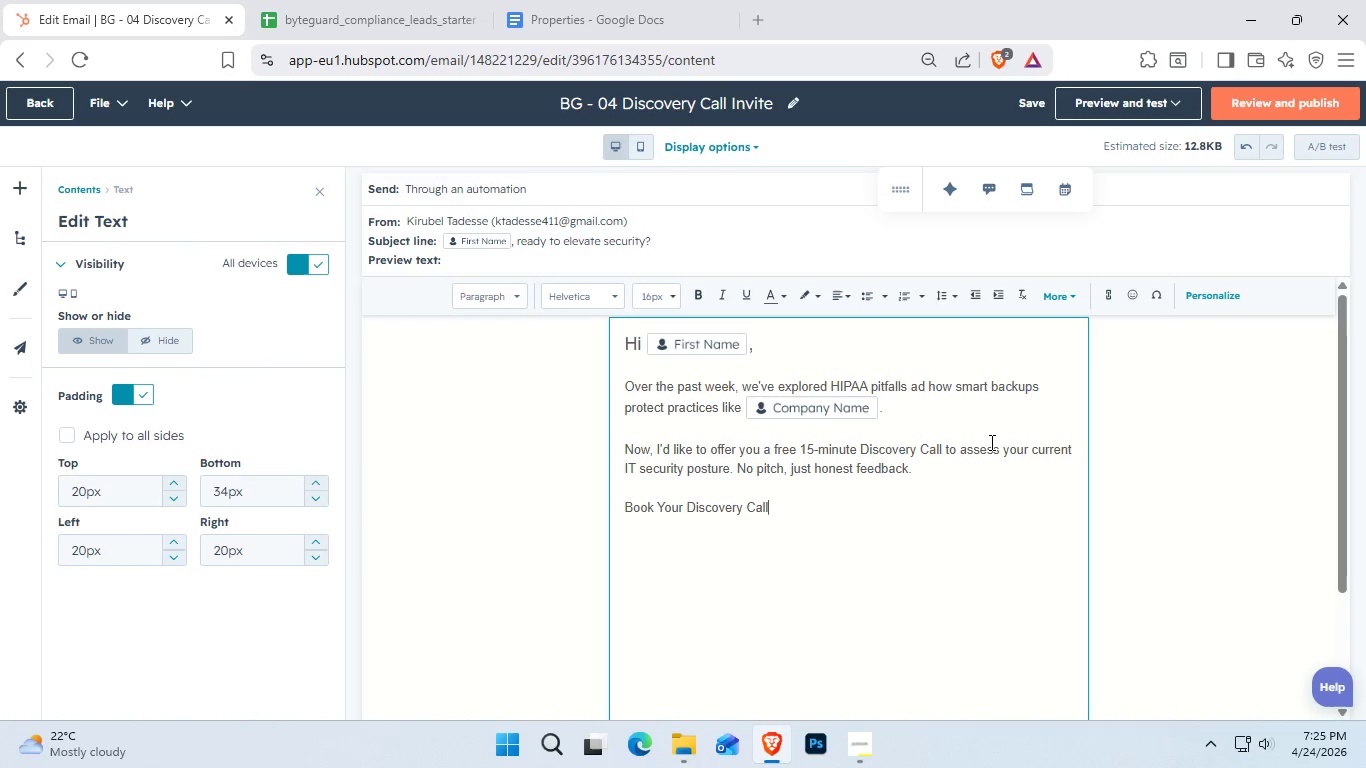 
hold_key(key=ArrowLeft, duration=1.33)
 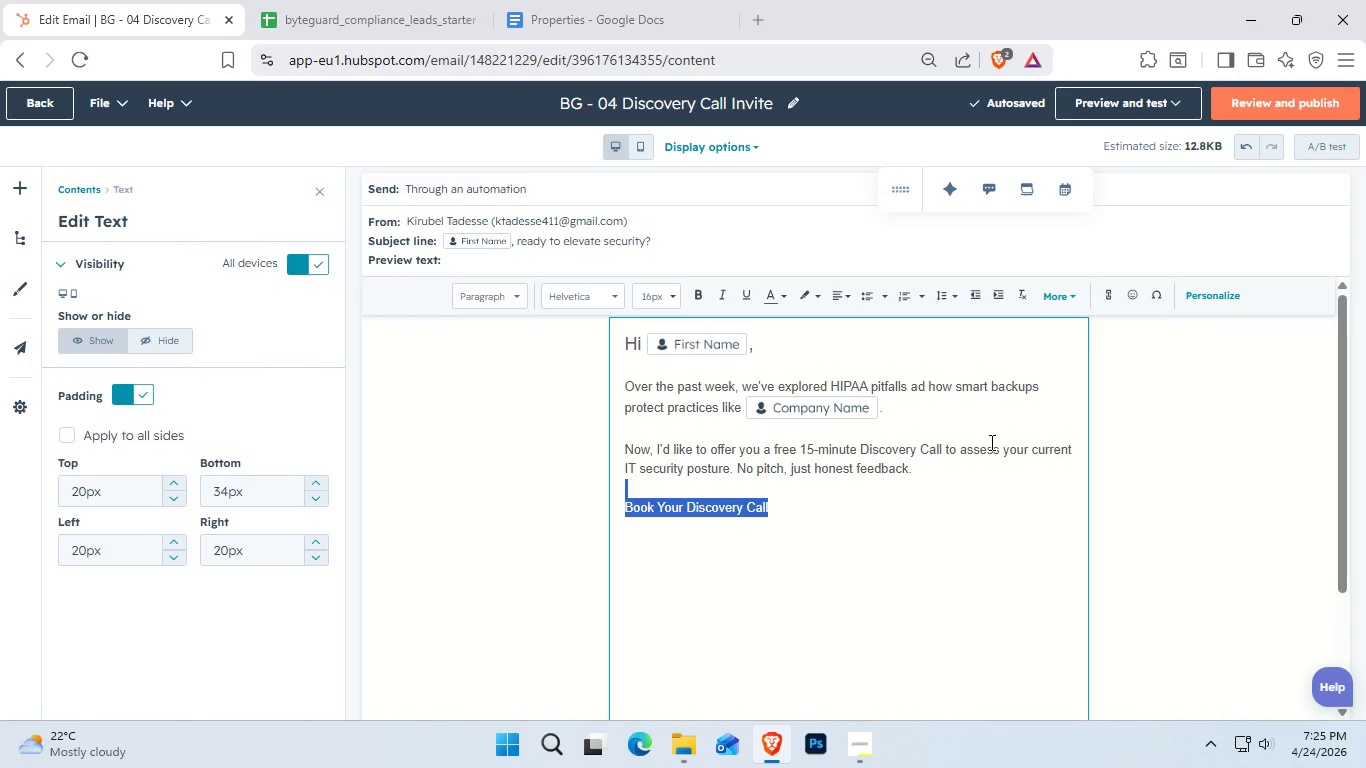 
key(Shift+ArrowRight)
 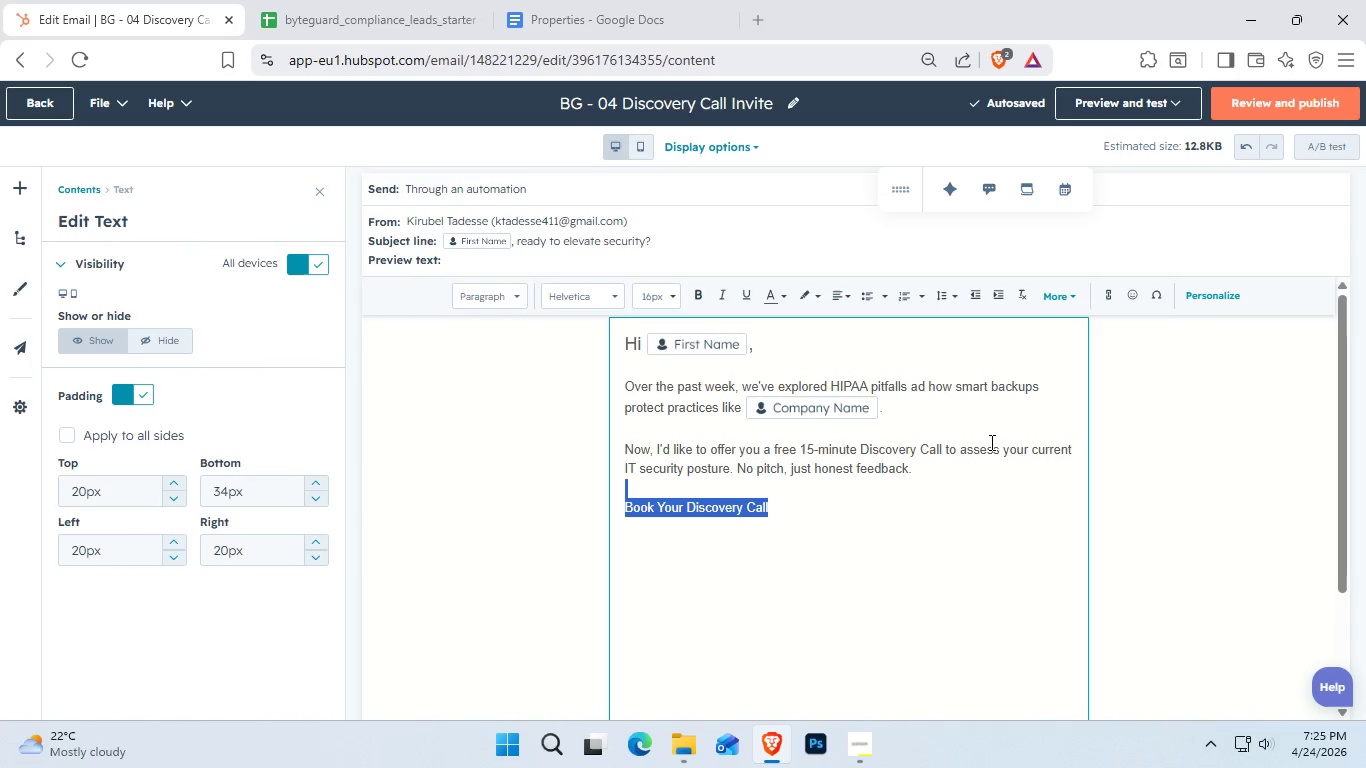 
key(Shift+ArrowRight)
 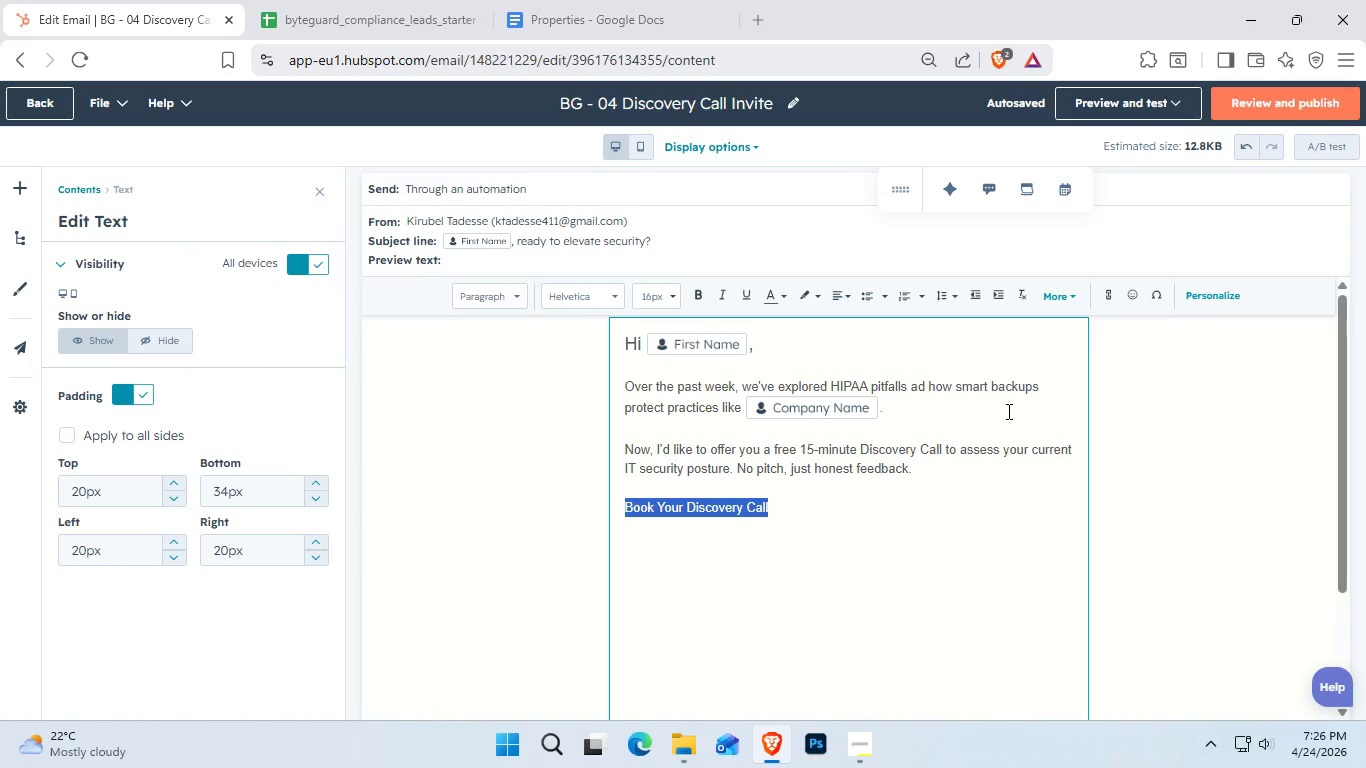 
left_click([1103, 297])
 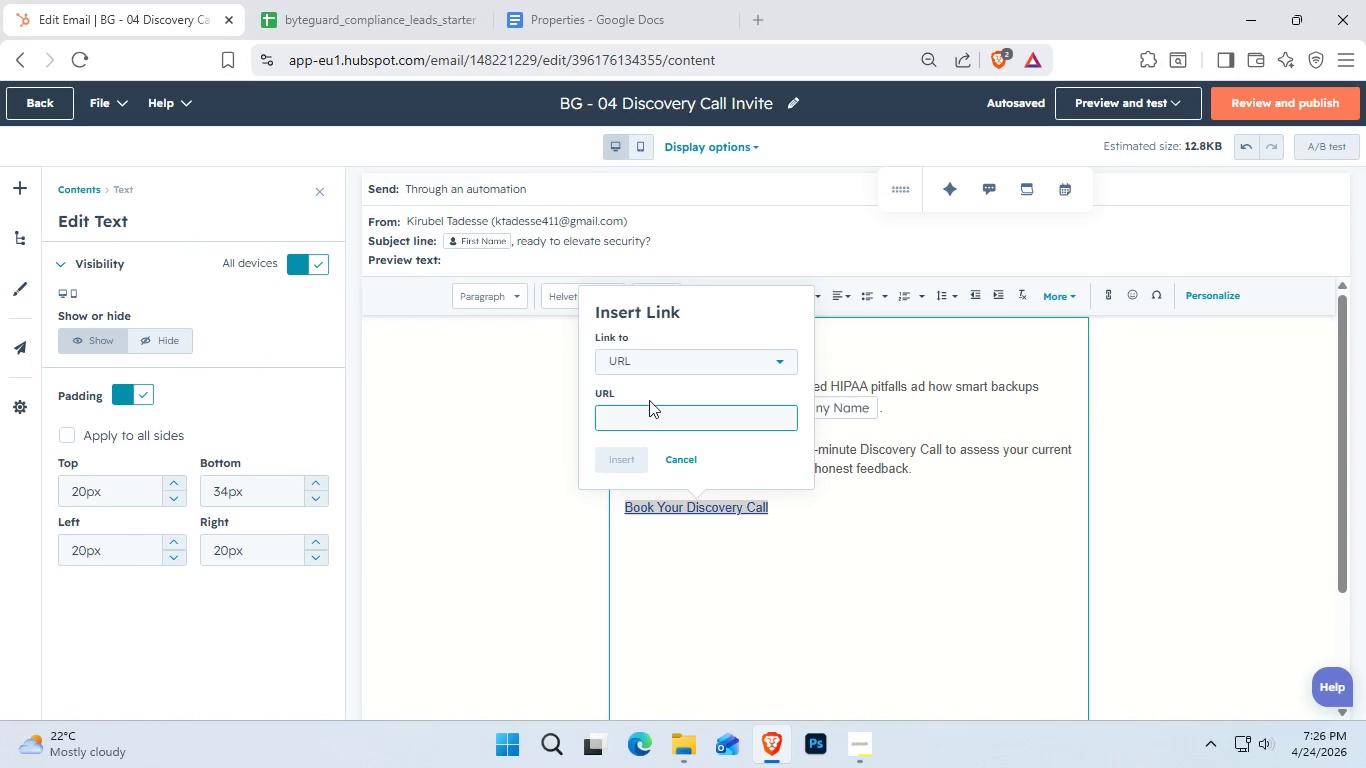 
left_click([649, 428])
 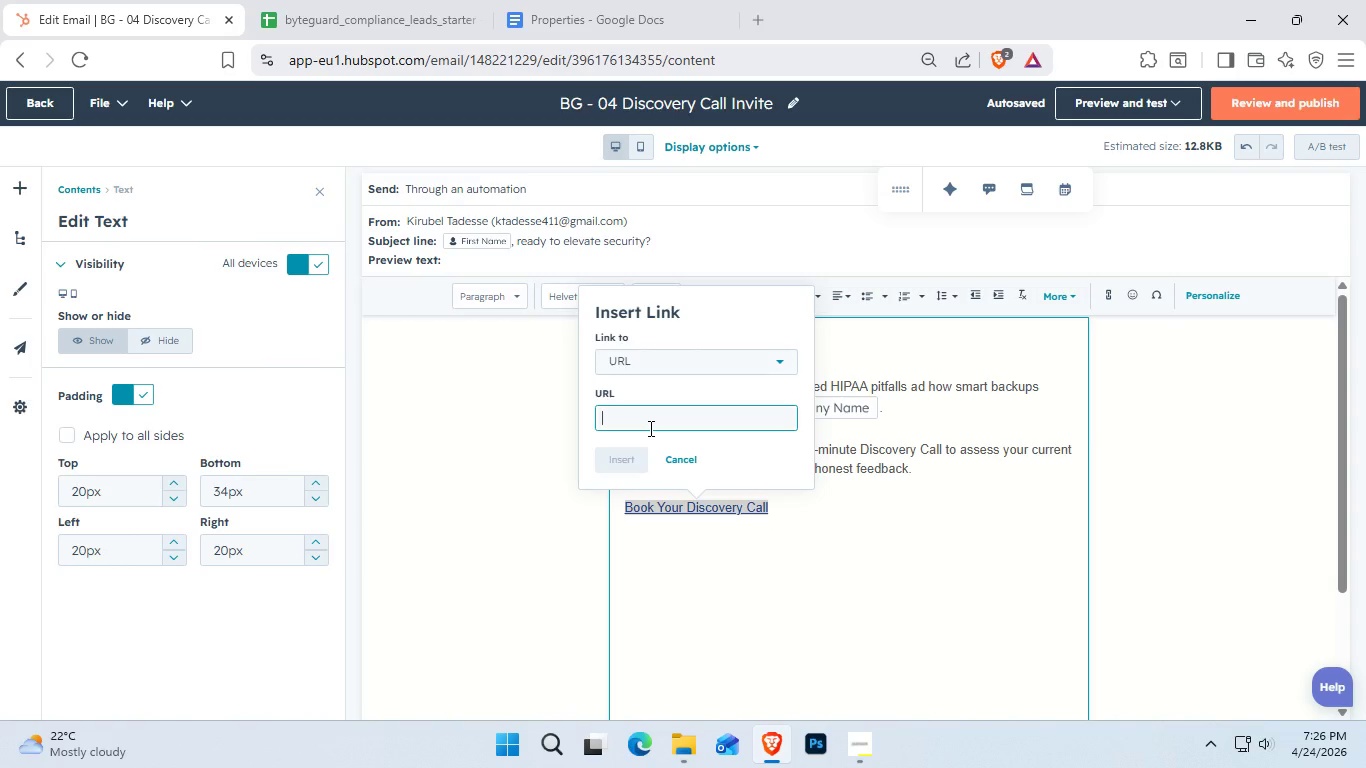 
type(by)
 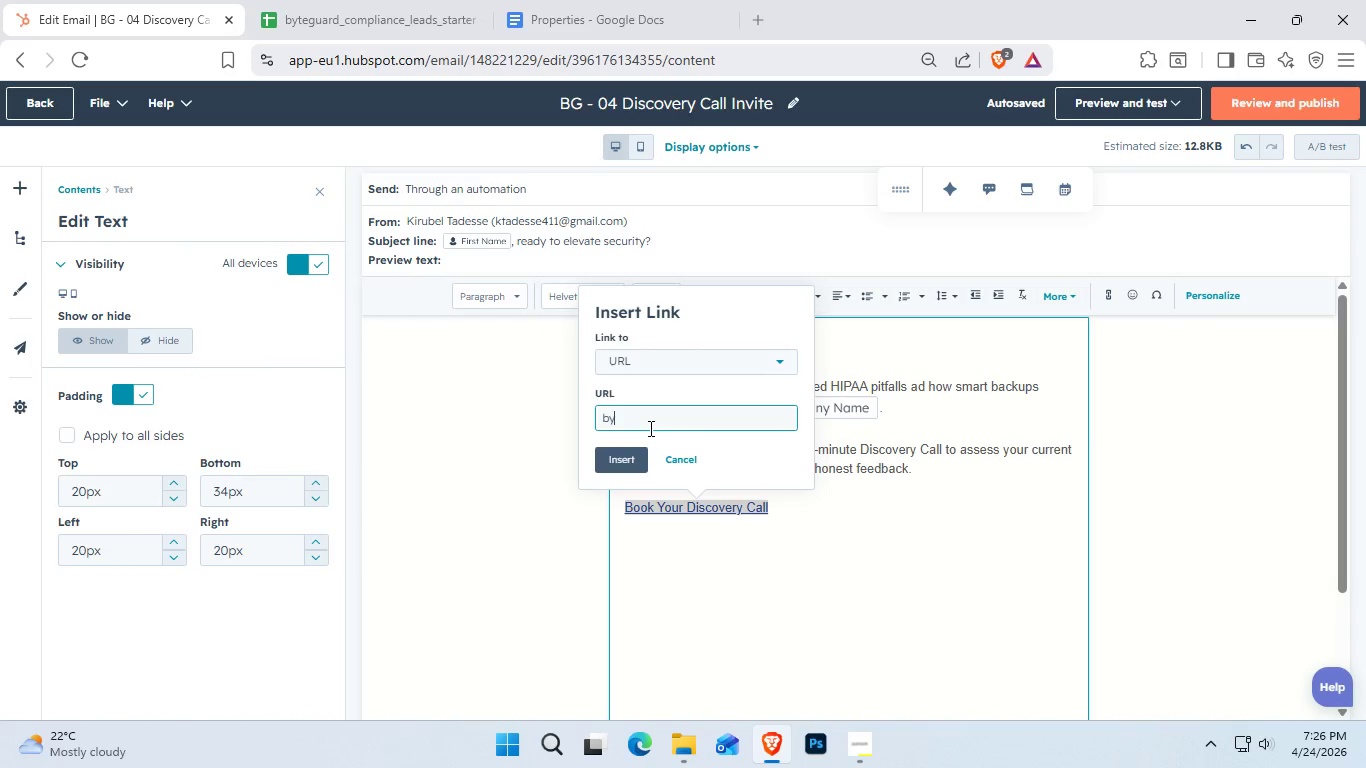 
wait(22.02)
 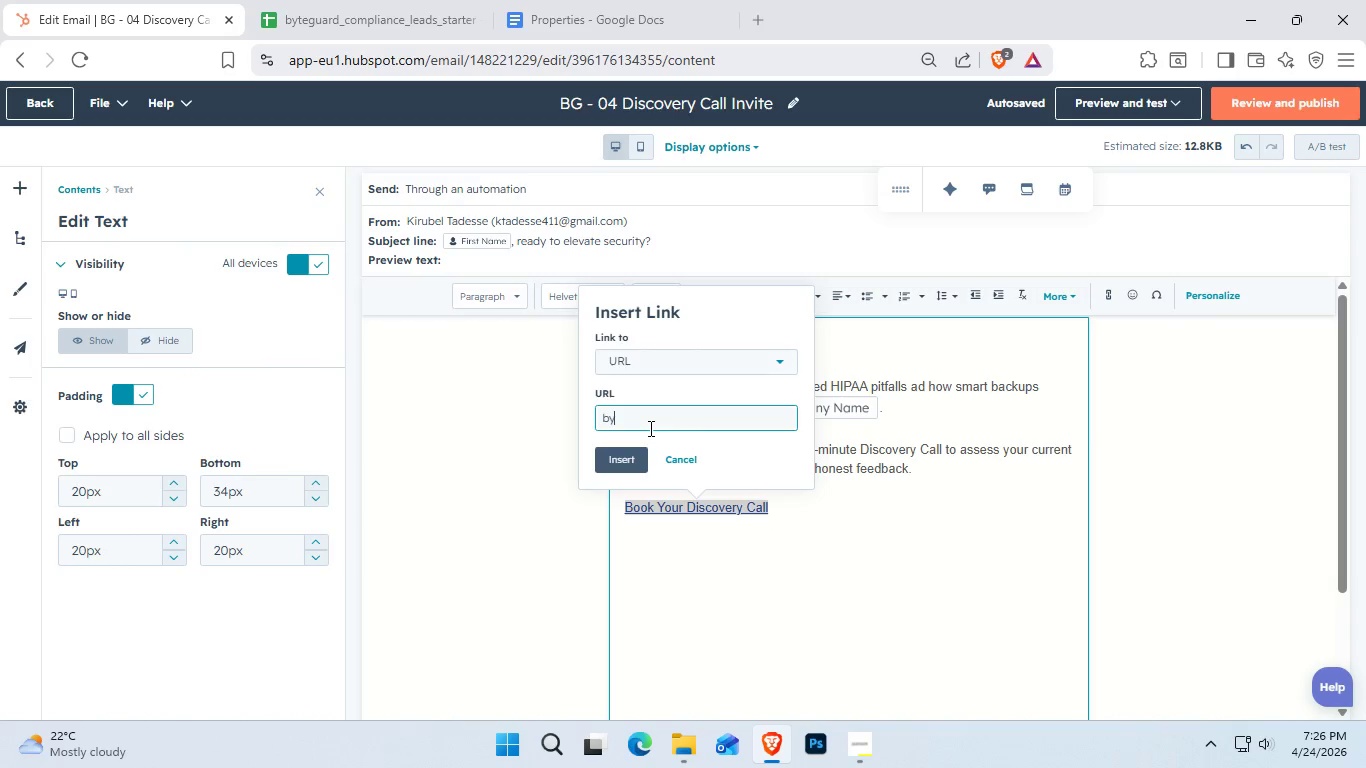 
type(teguard )
key(Backspace)
type(.example/book-call)
 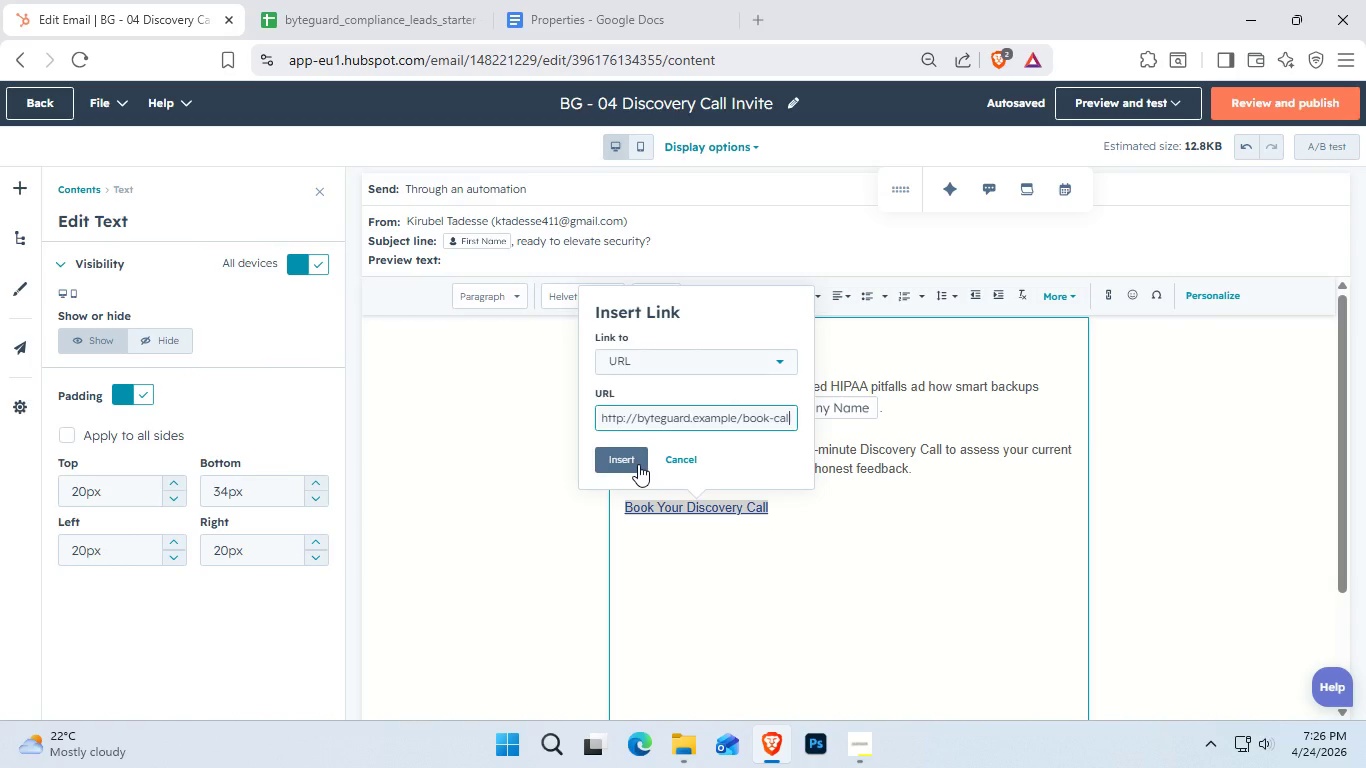 
key(Enter)
 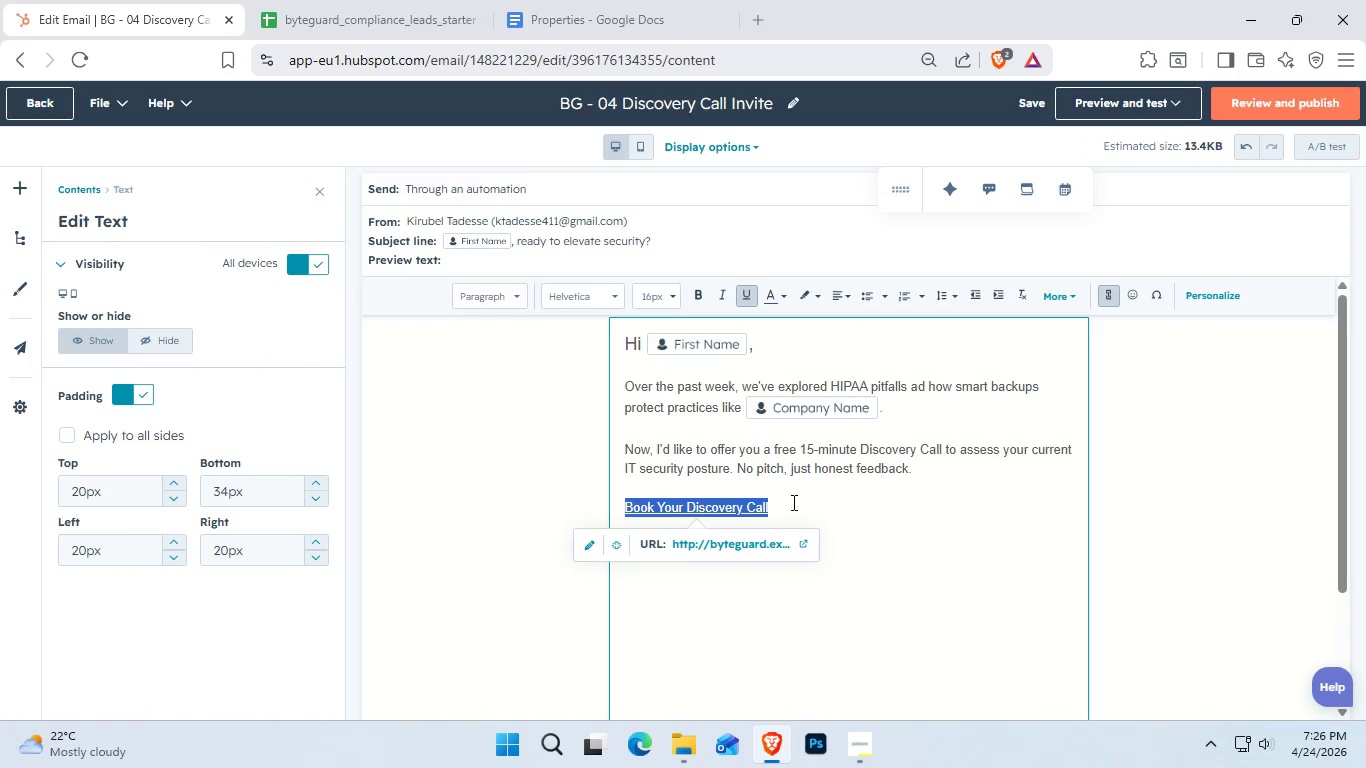 
double_click([792, 502])
 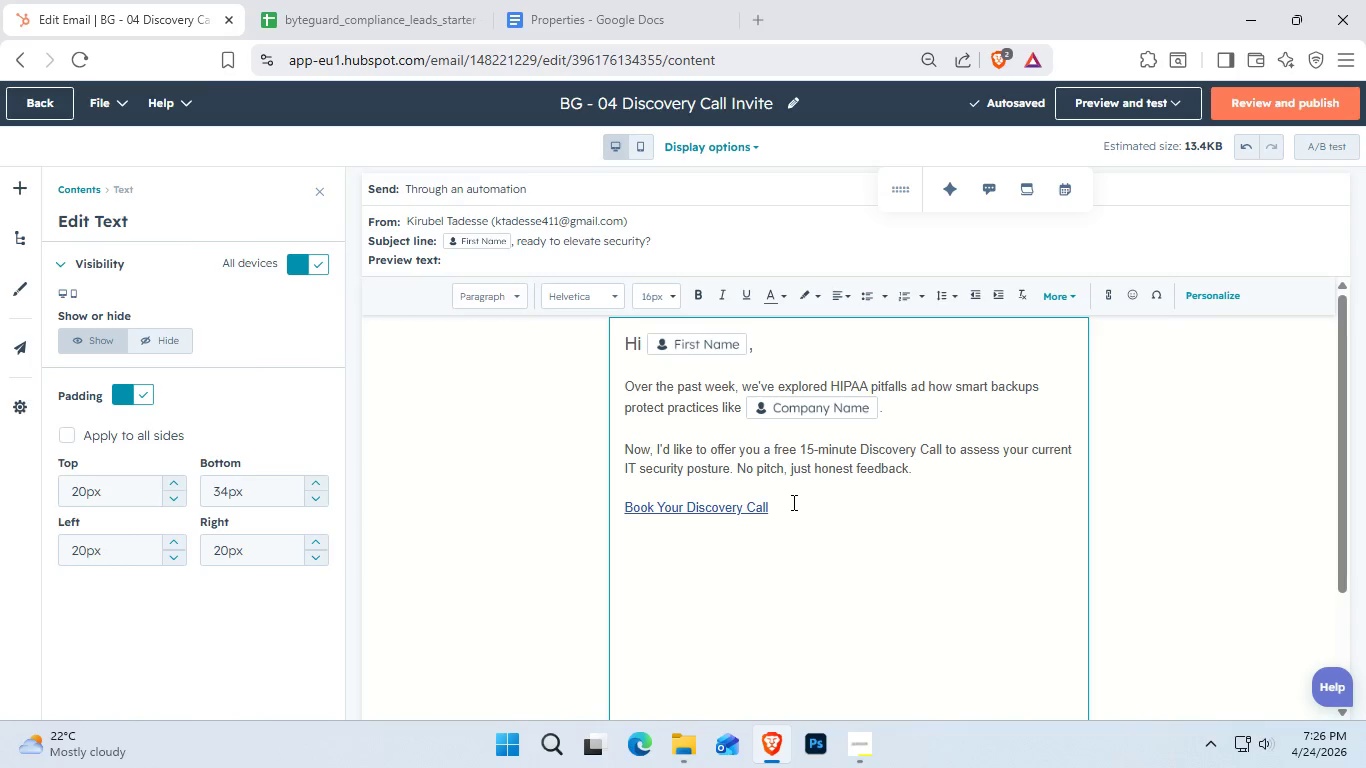 
wait(6.64)
 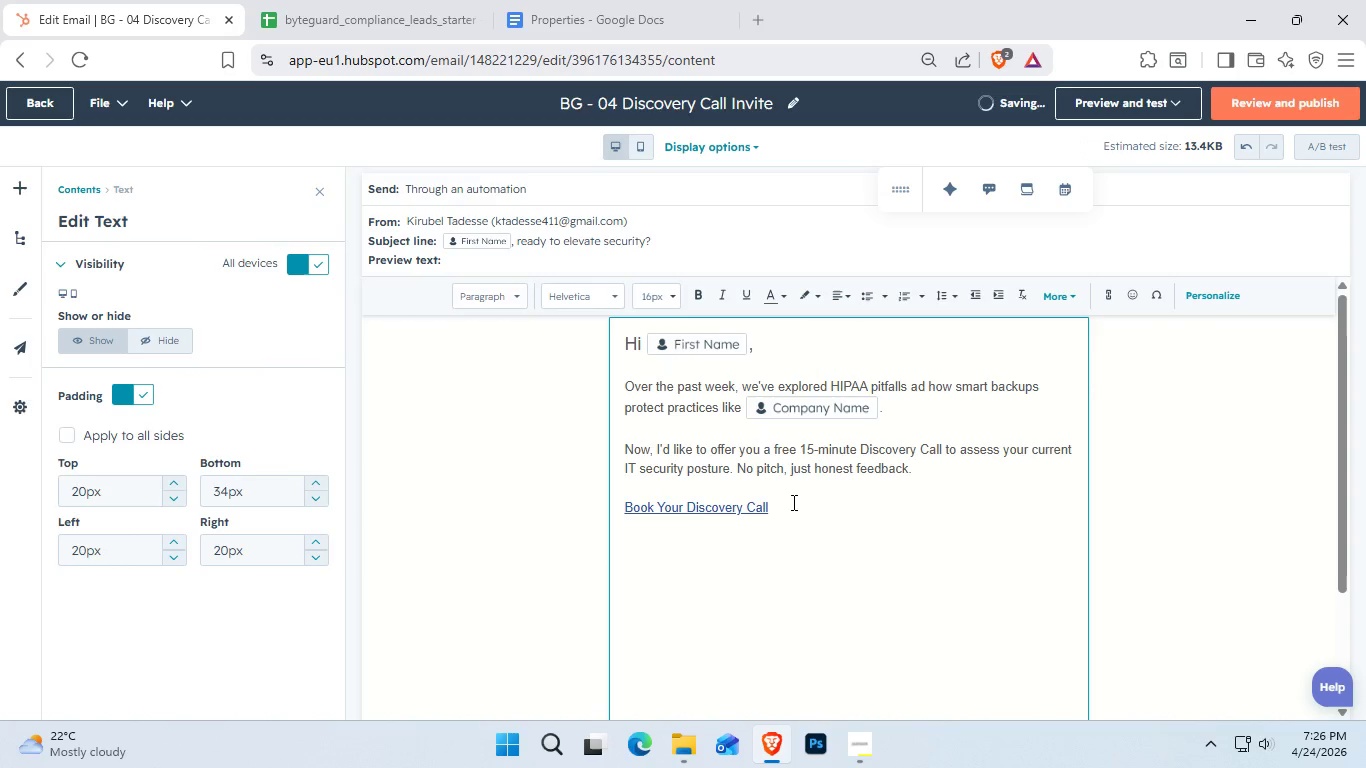 
key(Enter)
 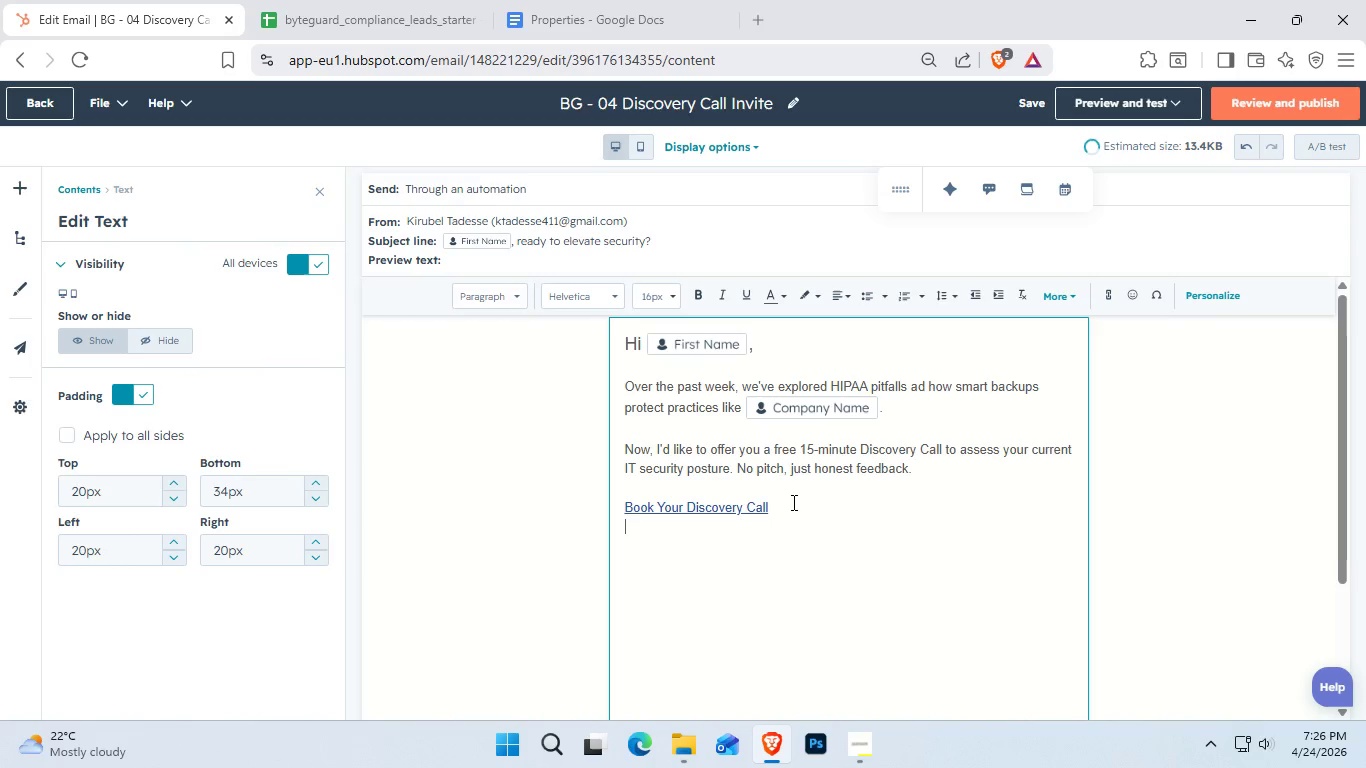 
key(Enter)
 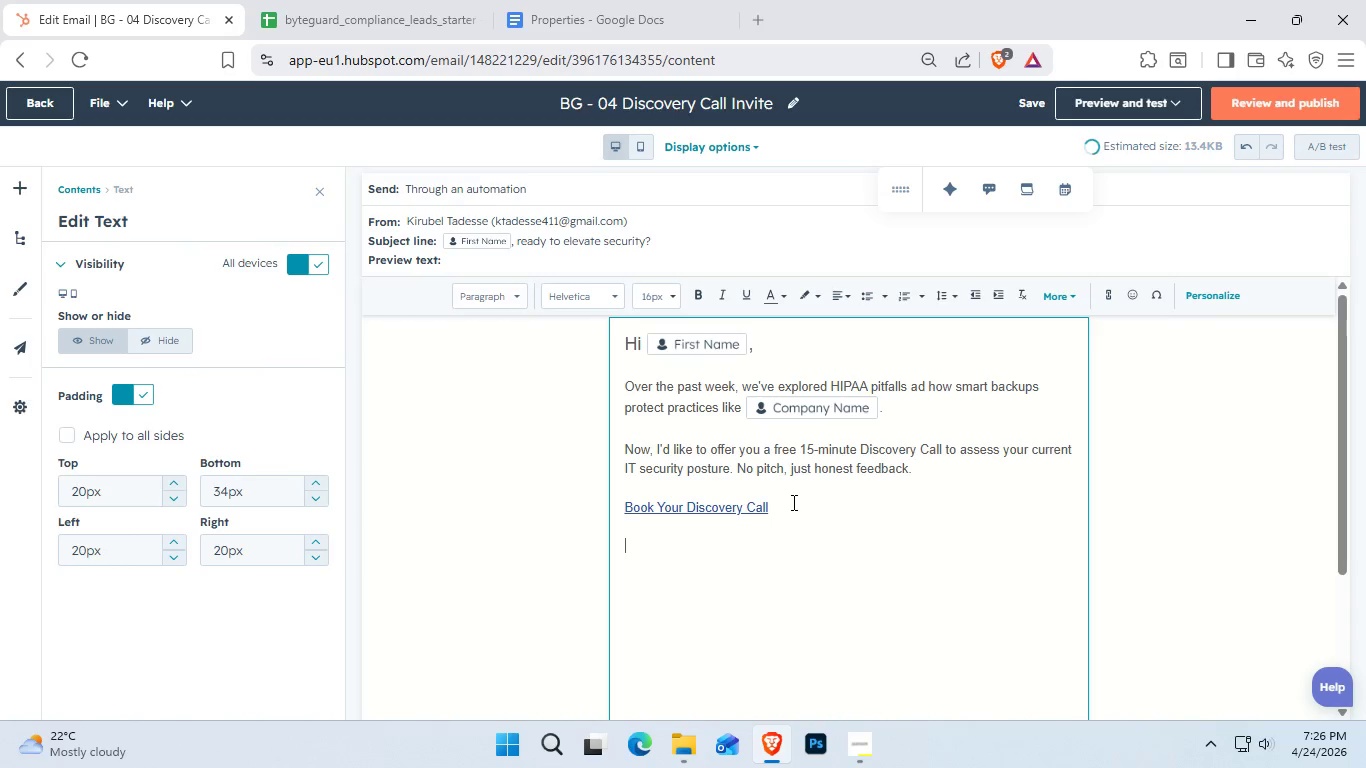 
key(Enter)
 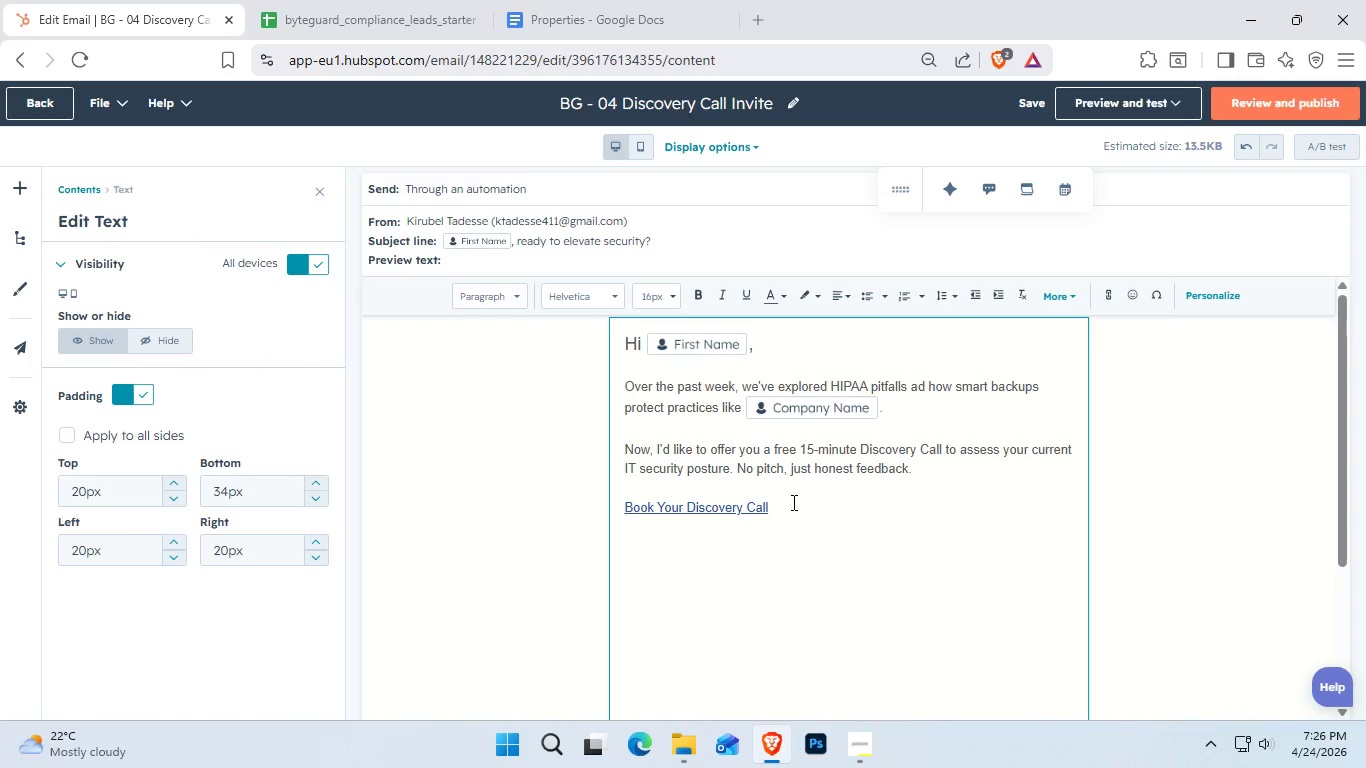 
type(Looking forwarf)
key(Backspace)
type(d to connect )
key(Backspace)
type(ing )
key(Backspace)
type(,)
 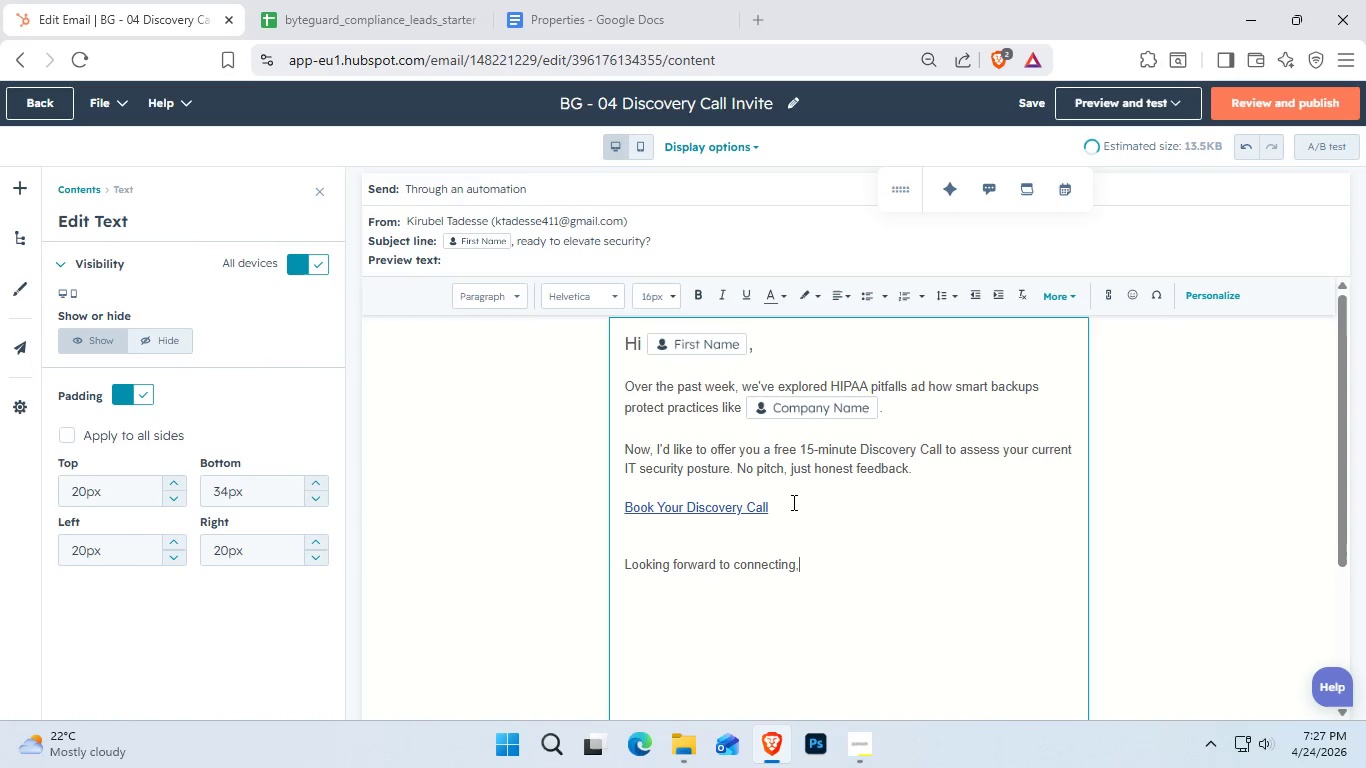 
key(Enter)
 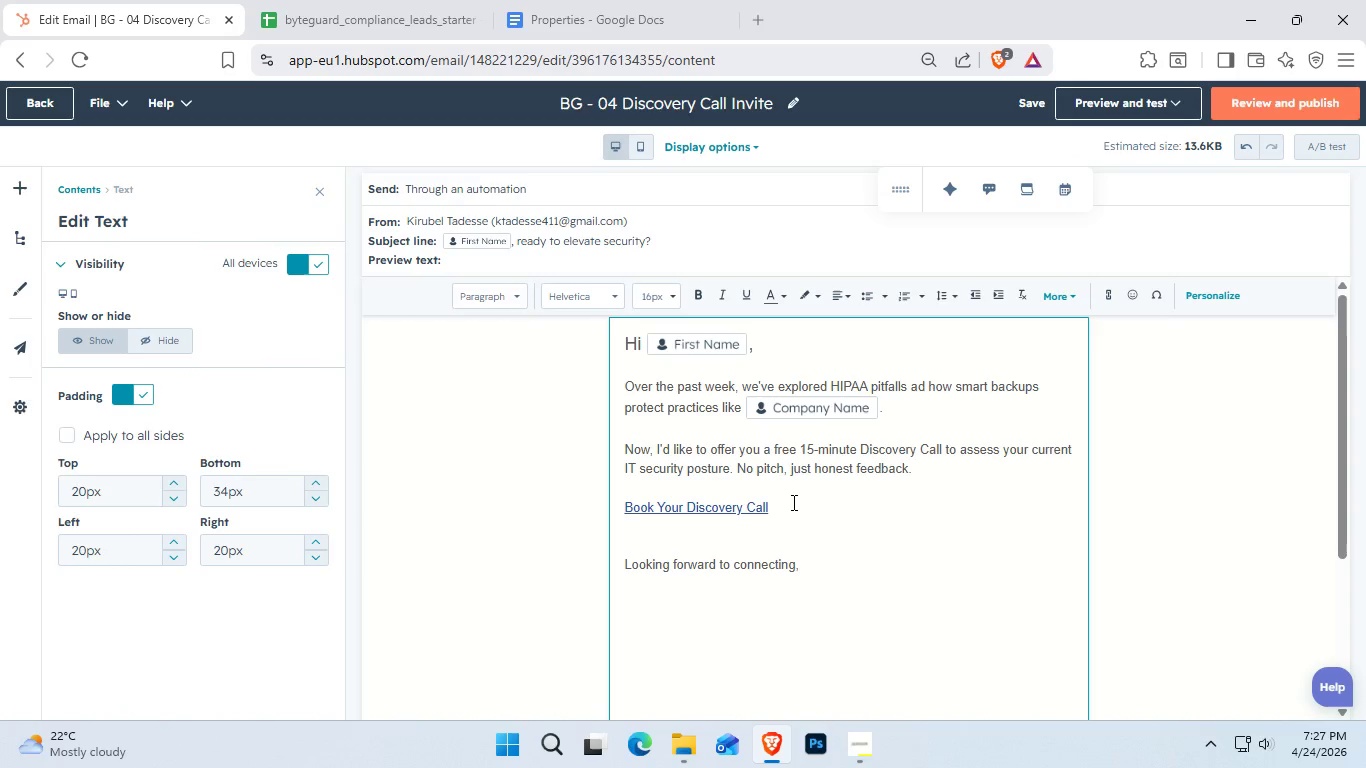 
type(S)
key(Backspace)
type(Byte )
key(Backspace)
type(Guard Solutins)
 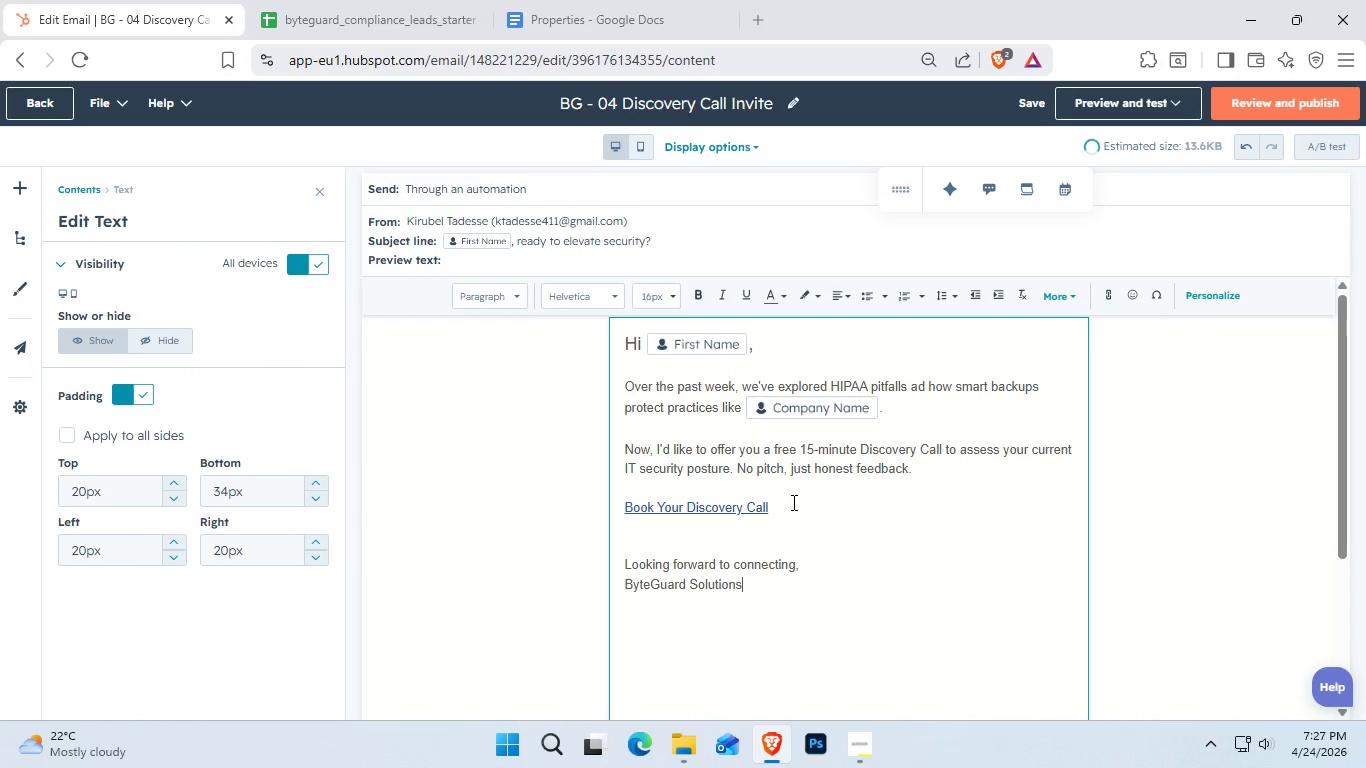 
wait(37.16)
 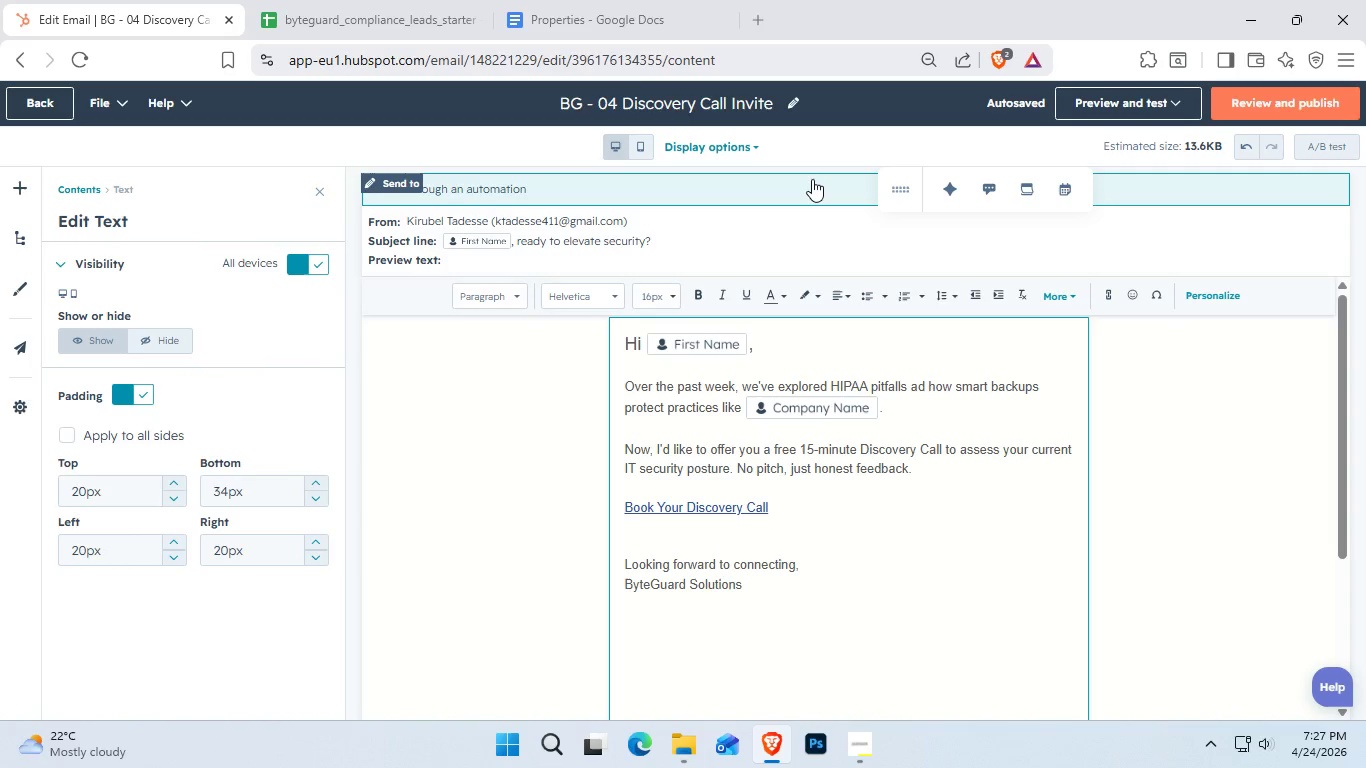 
key(Control+Shift+S)
 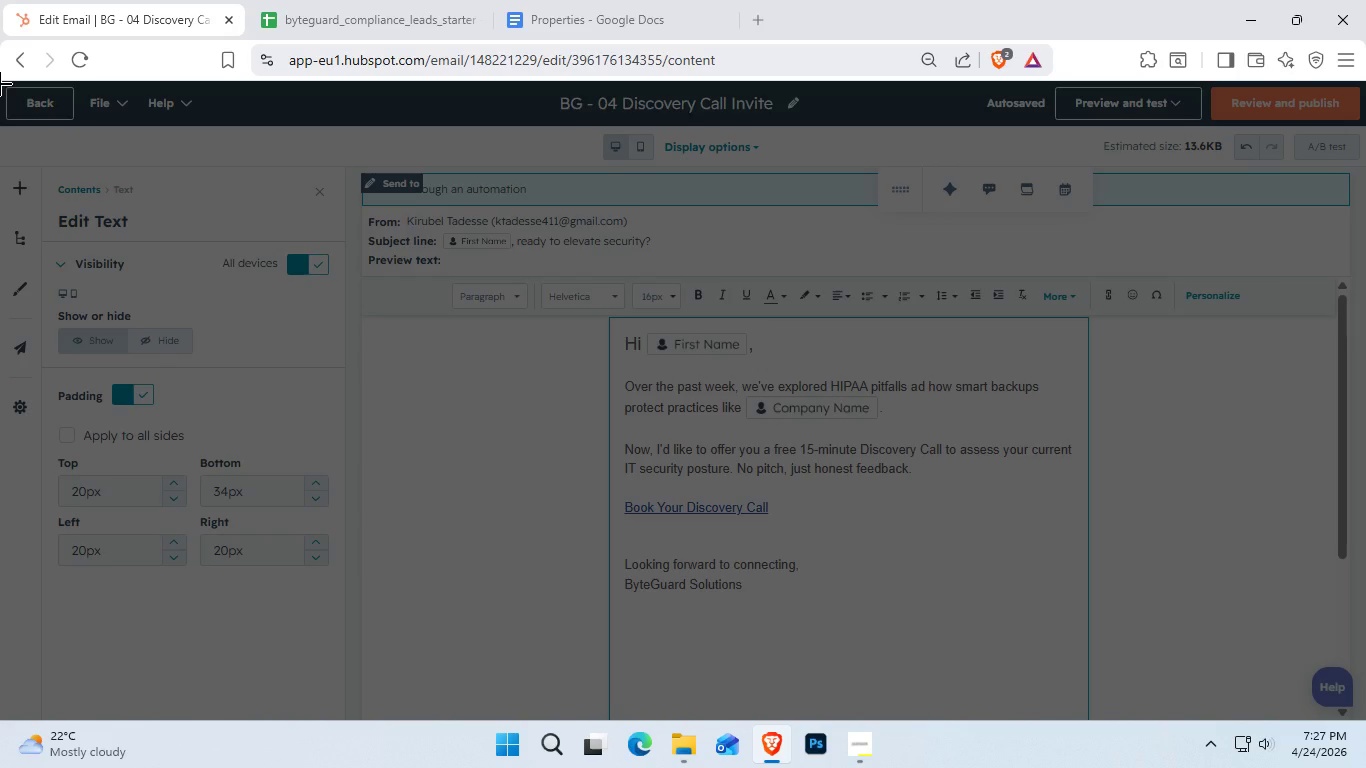 
left_click_drag(start_coordinate=[0, 84], to_coordinate=[1359, 704])
 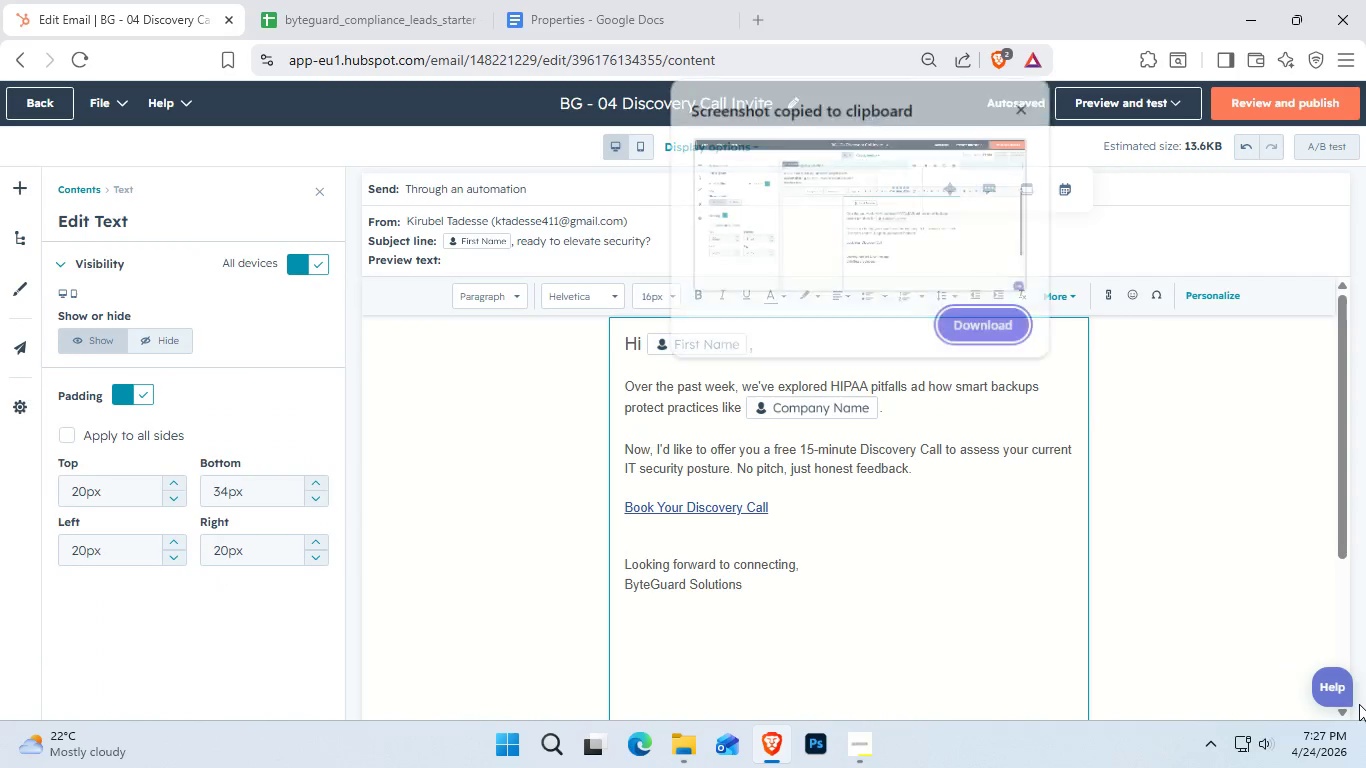 
key(Control+C)
 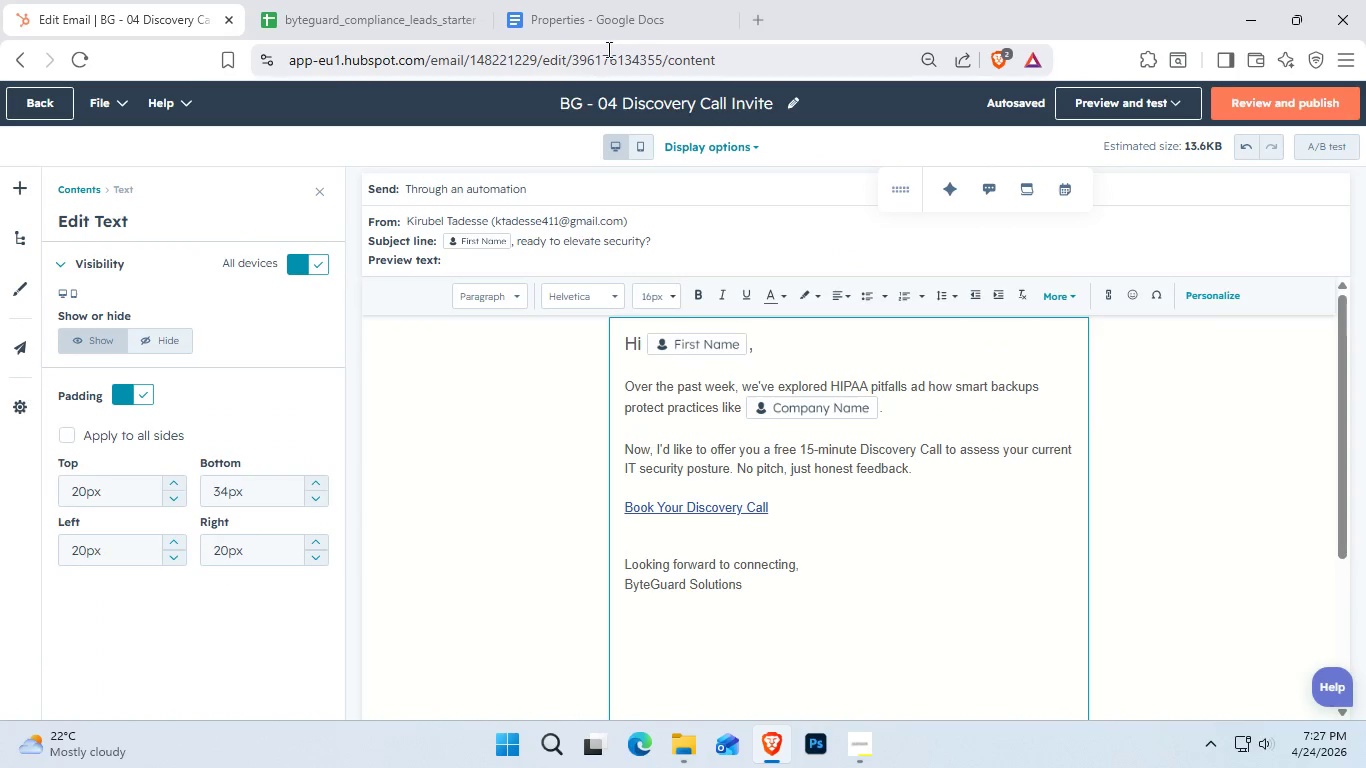 
left_click([633, 19])
 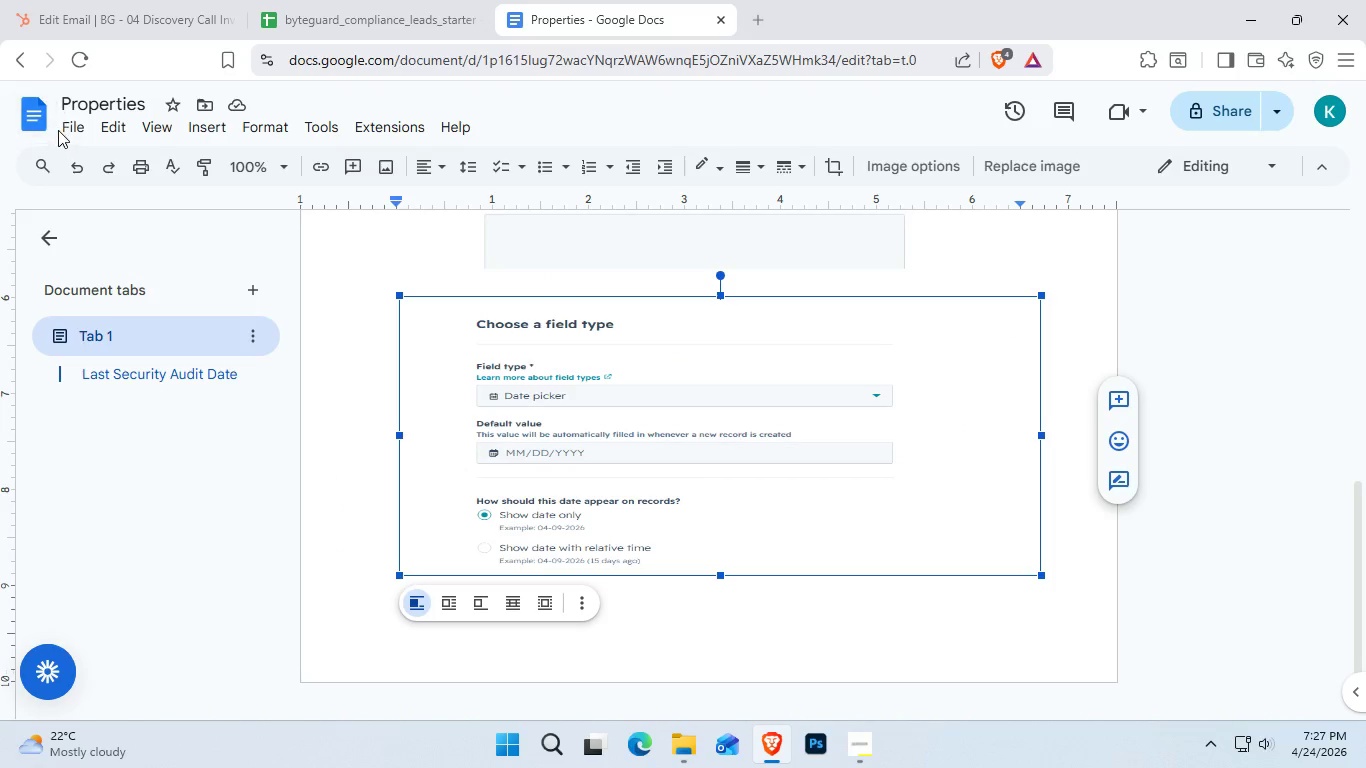 
double_click([79, 130])
 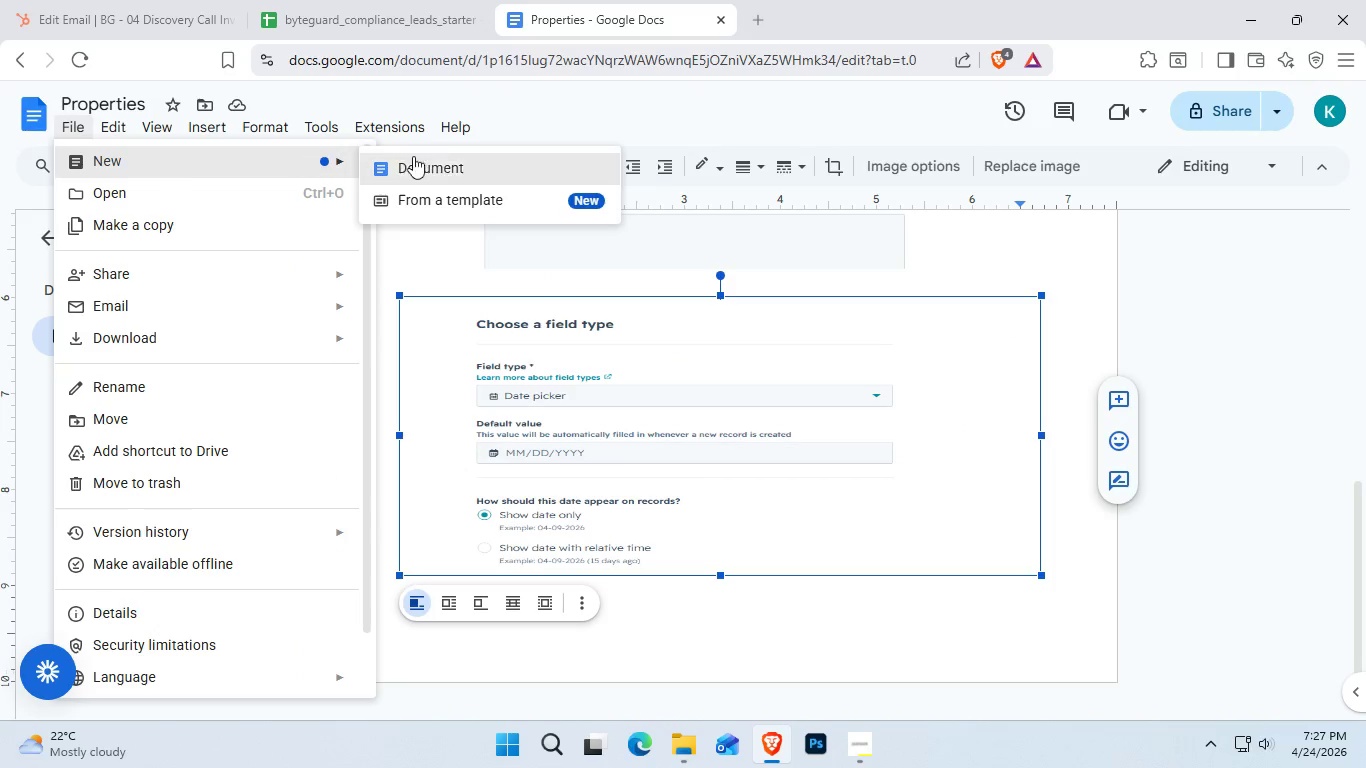 
left_click([456, 156])
 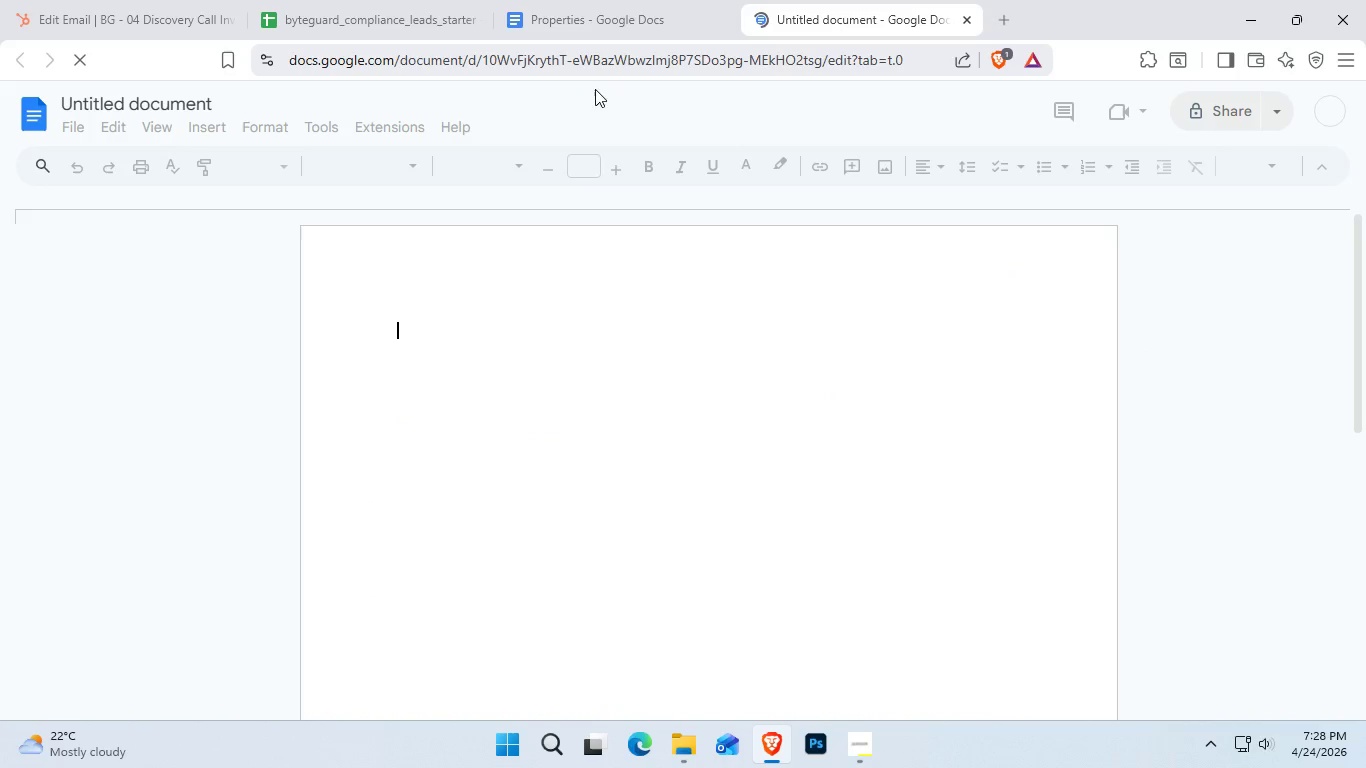 
hold_key(key=ControlLeft, duration=0.33)
 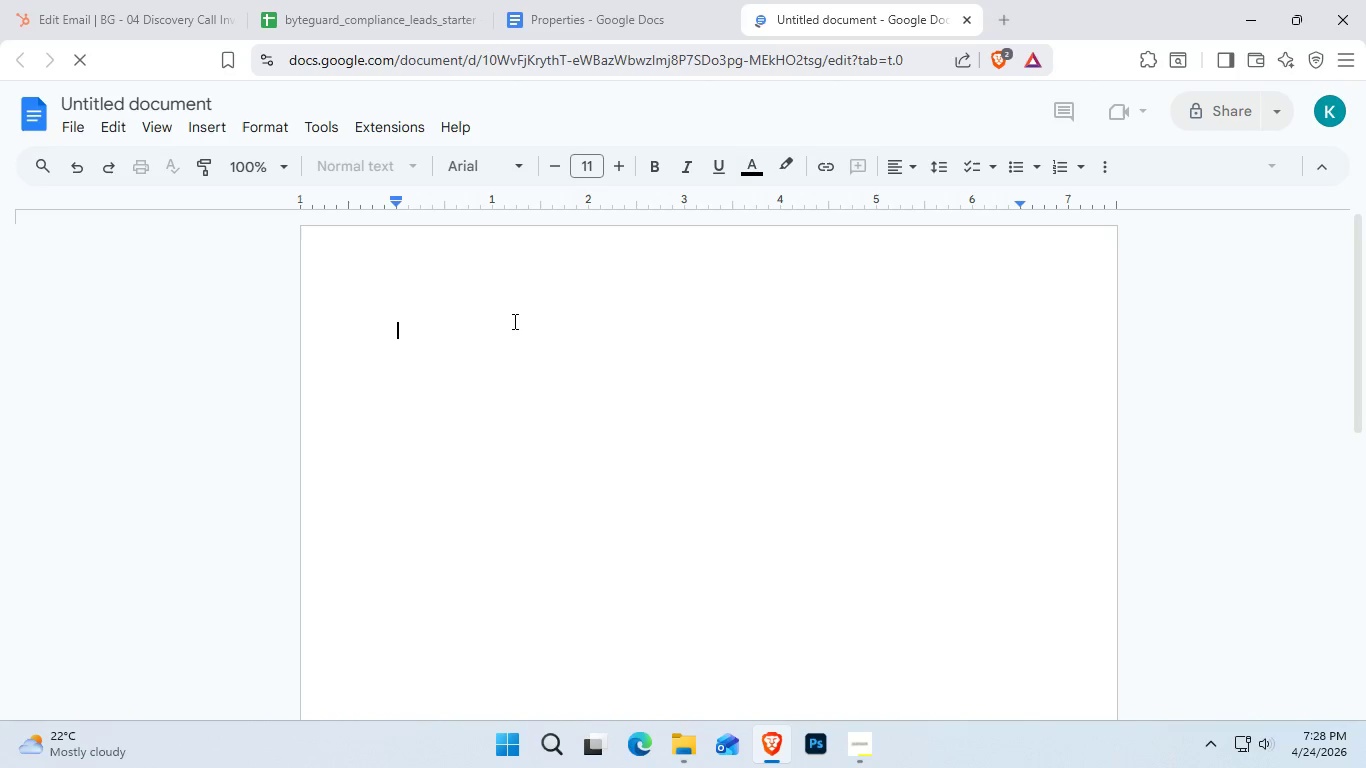 
key(4)
 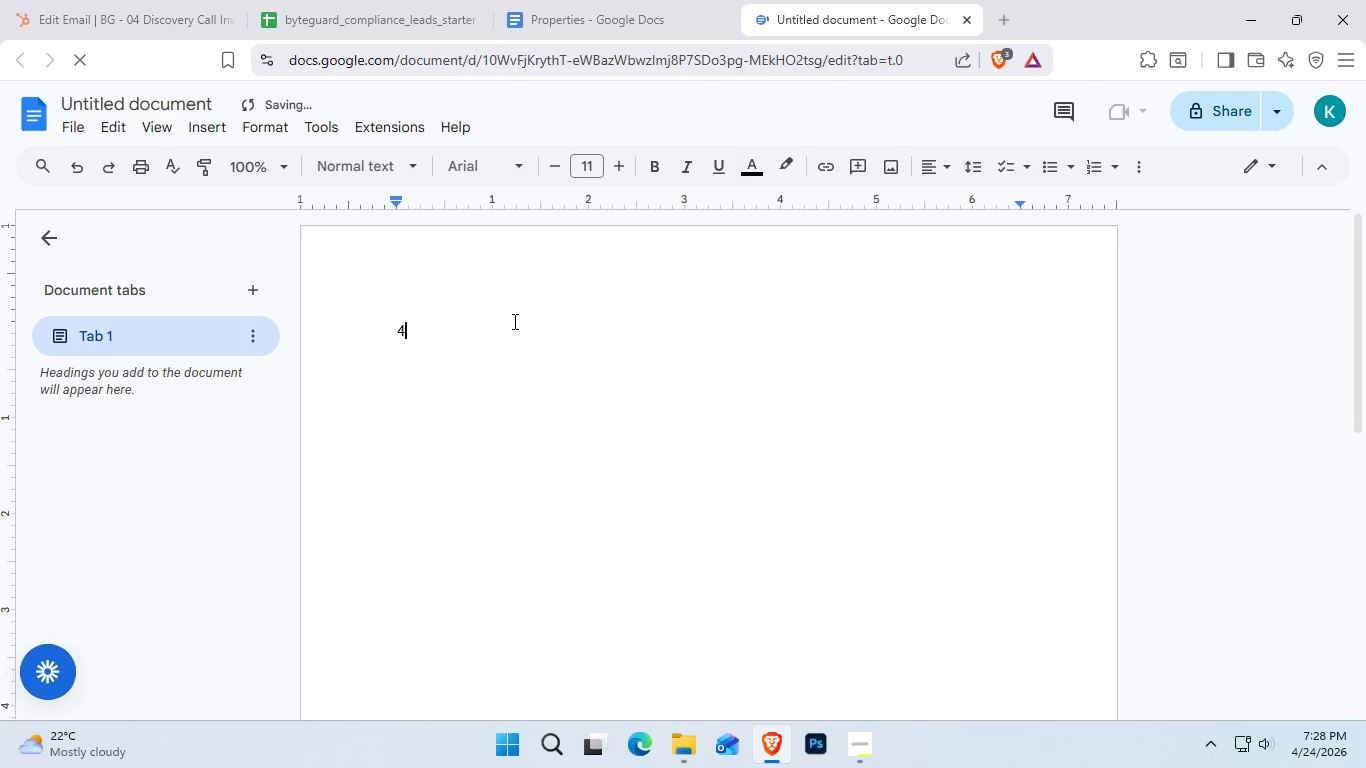 
key(Period)
 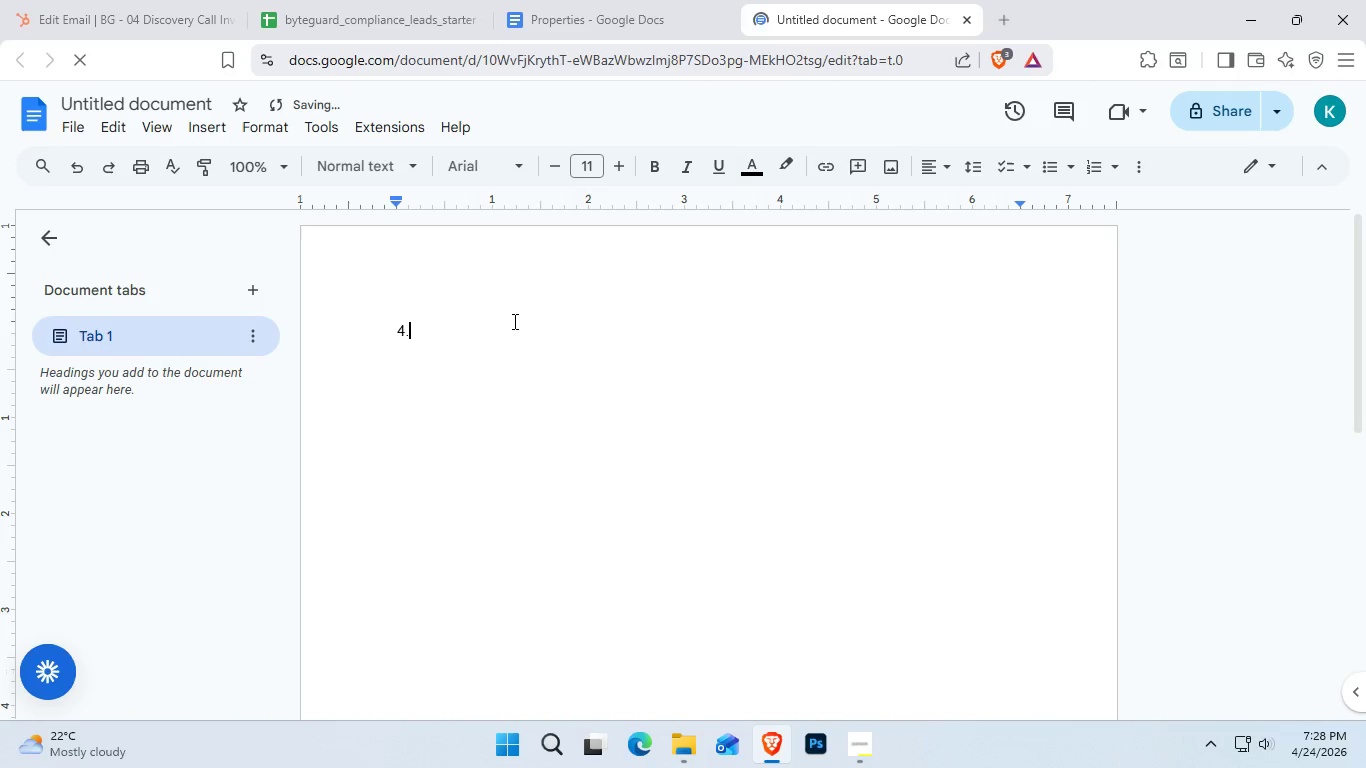 
key(Enter)
 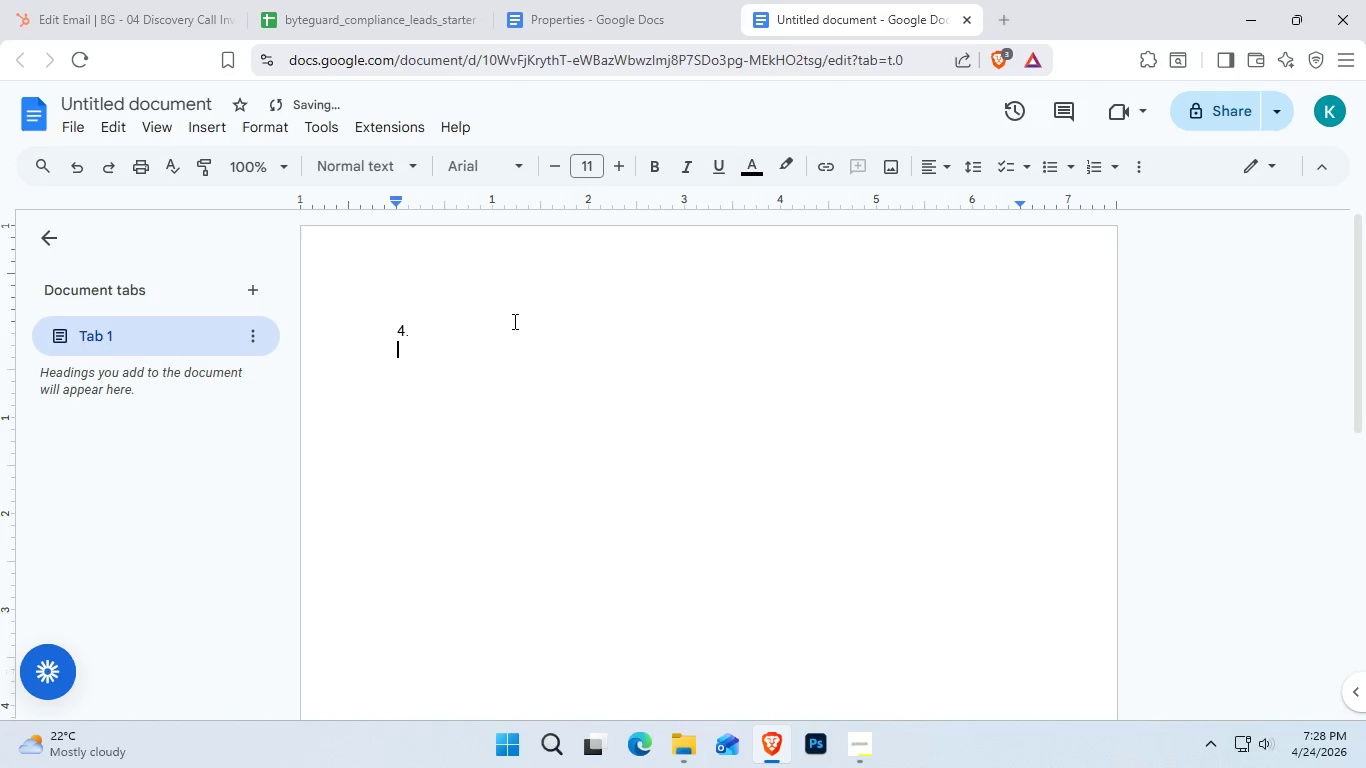 
hold_key(key=ControlLeft, duration=0.67)
 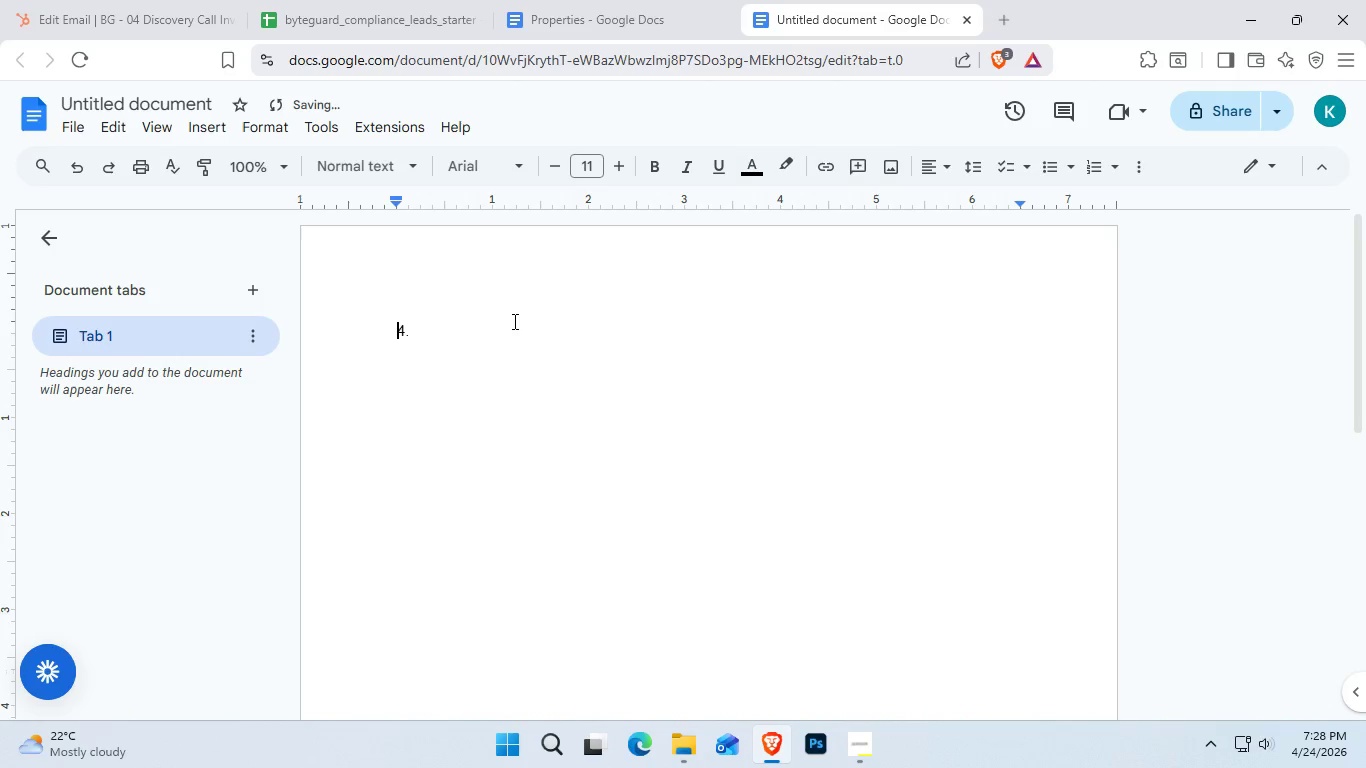 
key(ArrowUp)
 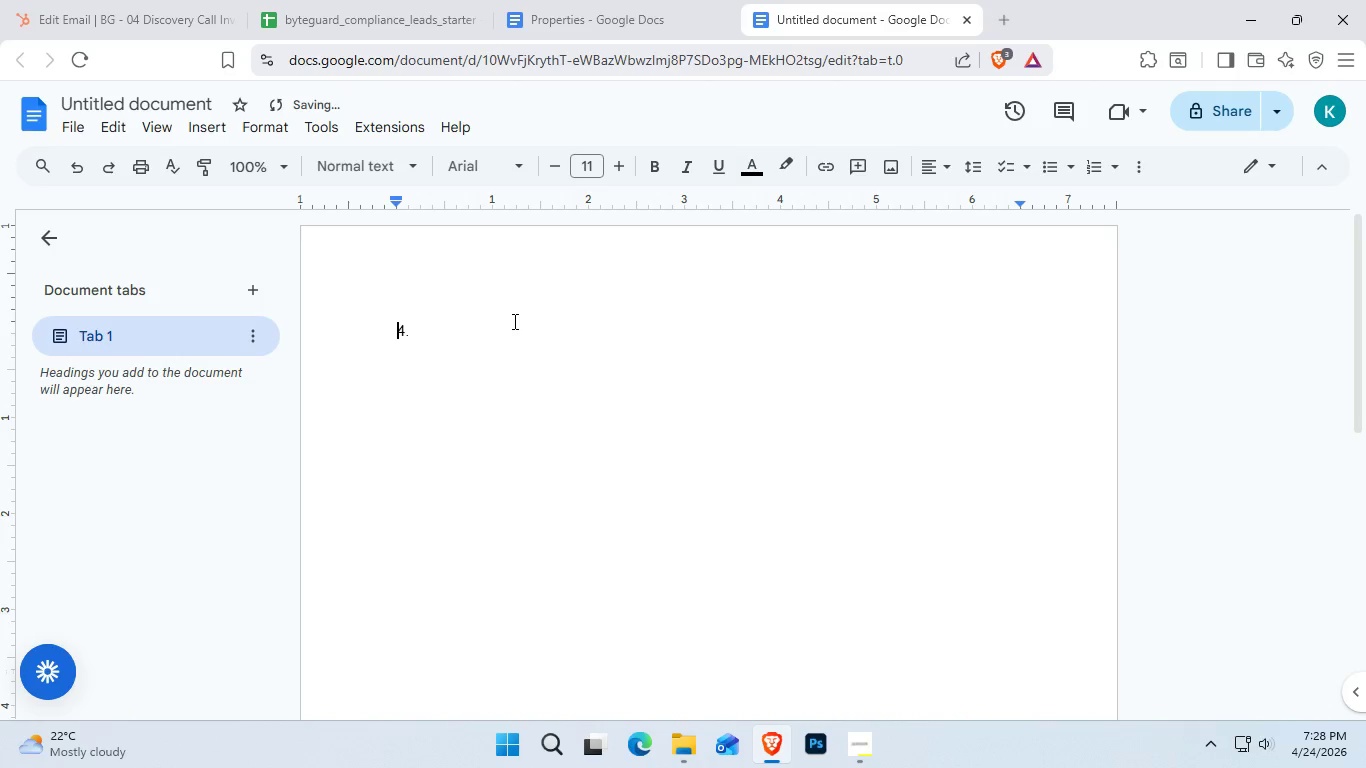 
key(Enter)
 